 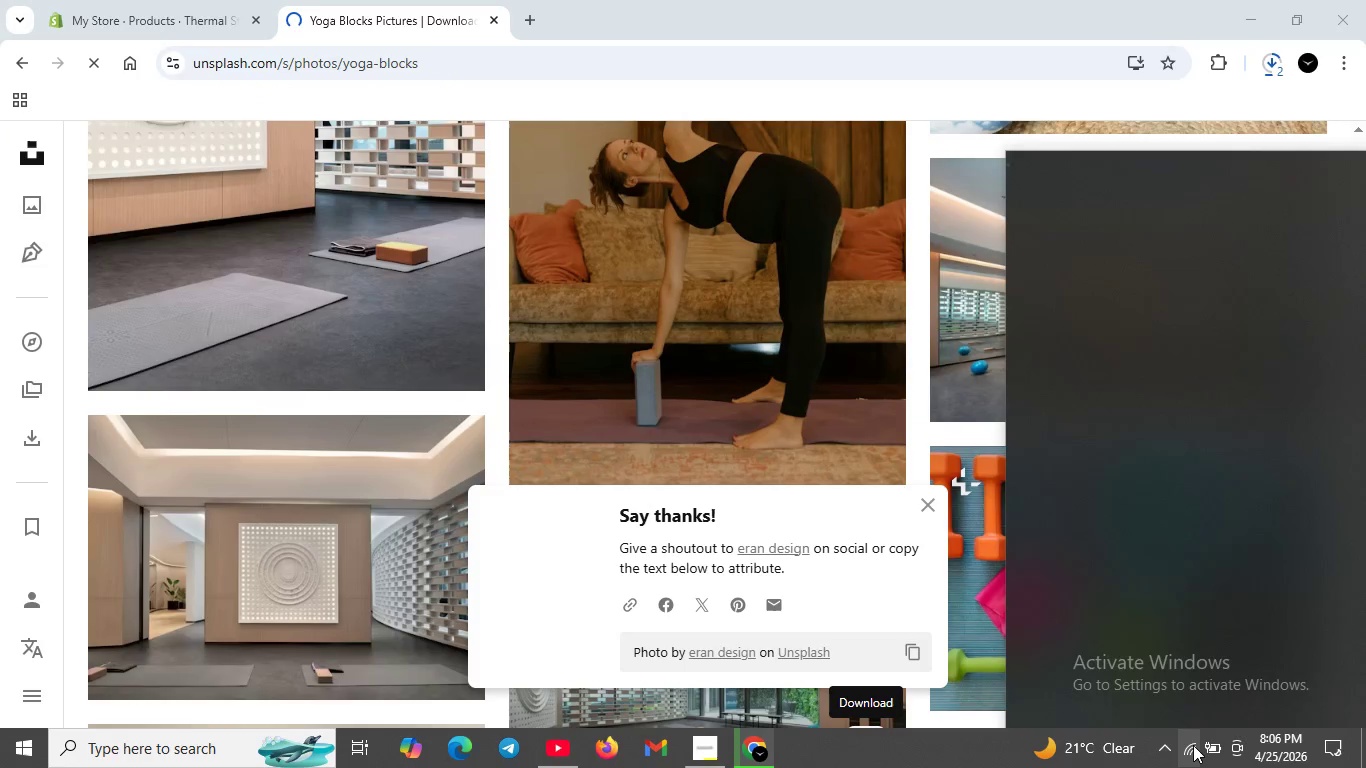 
left_click([977, 741])
 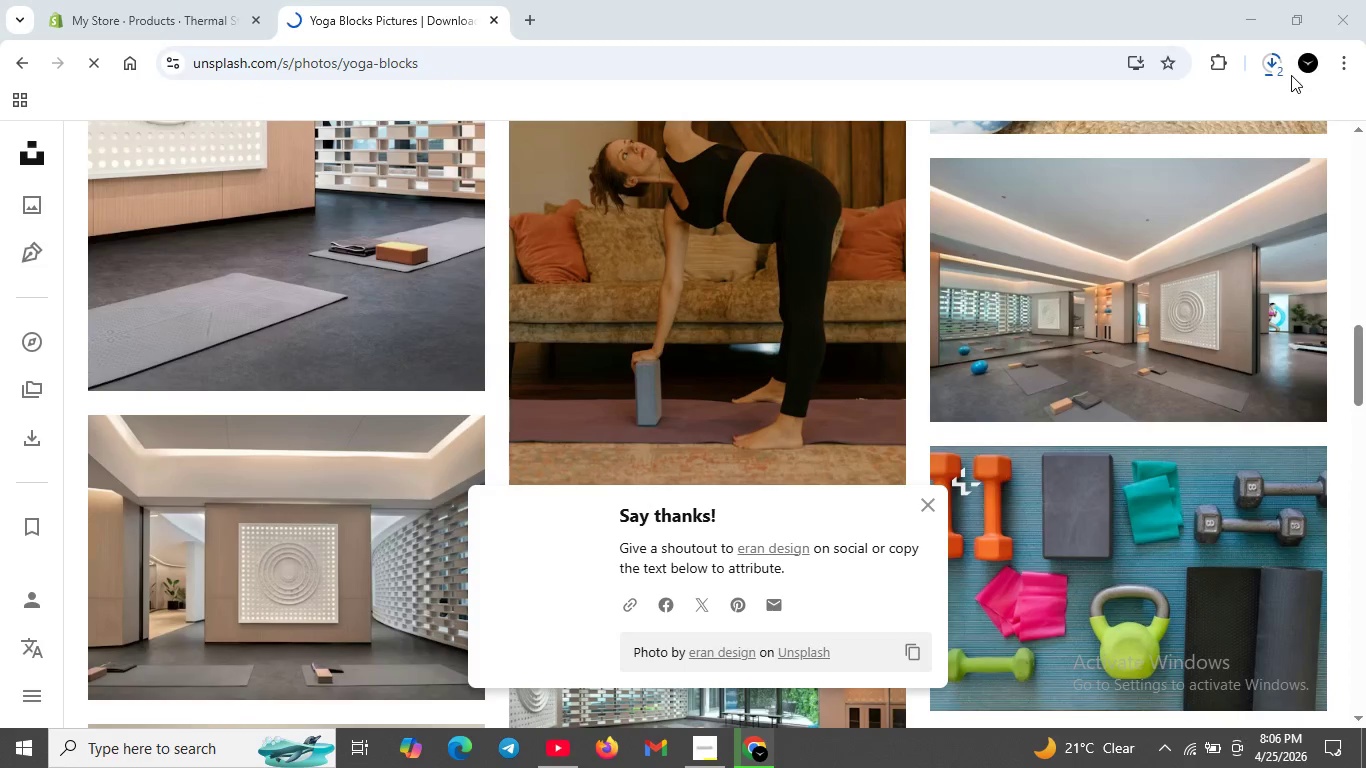 
left_click([1285, 65])
 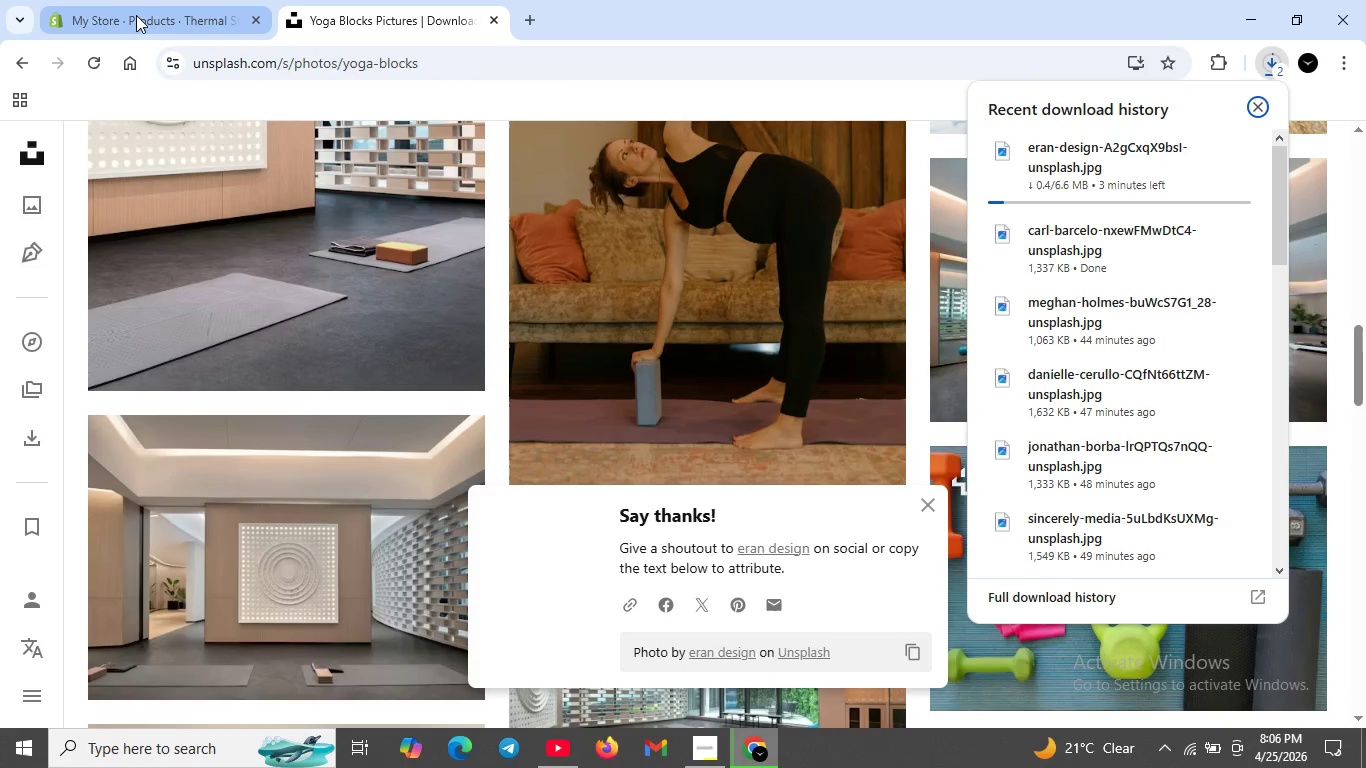 
left_click([137, 15])
 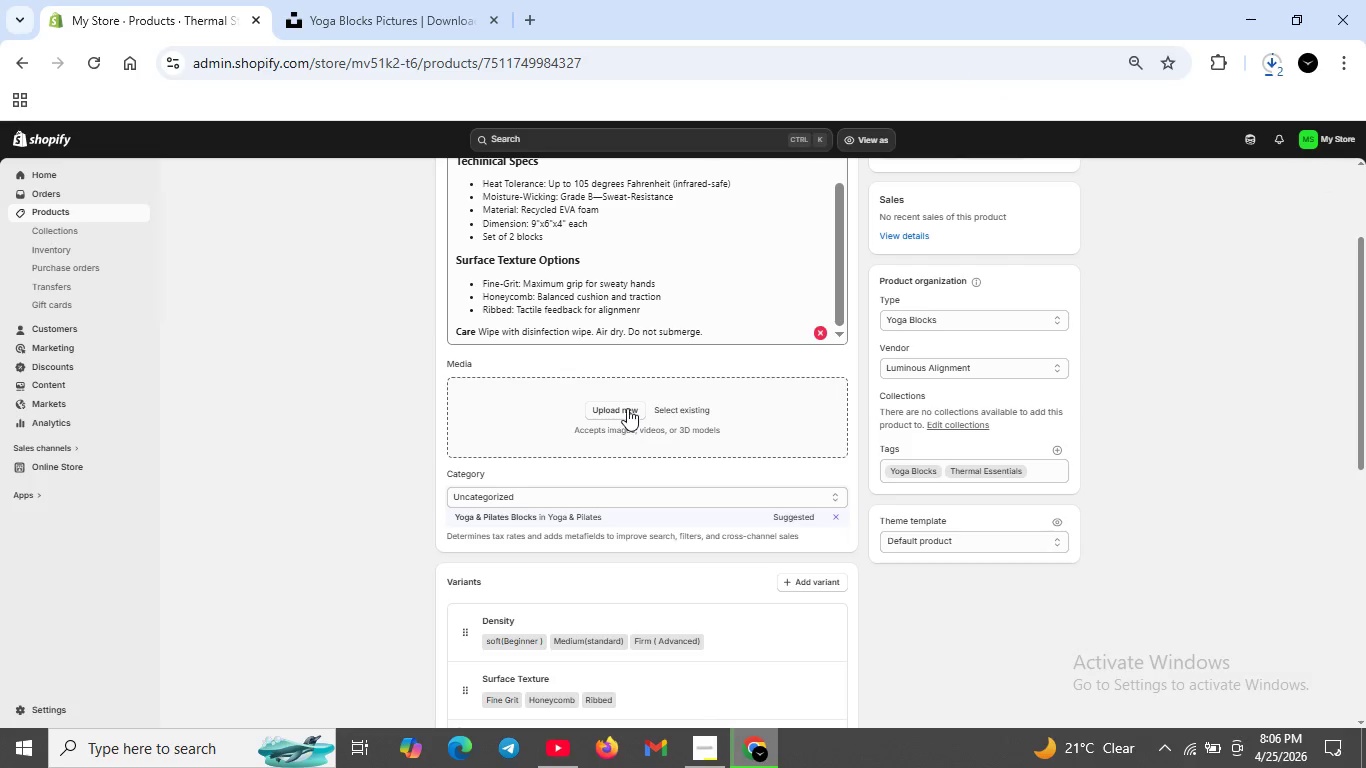 
left_click([626, 406])
 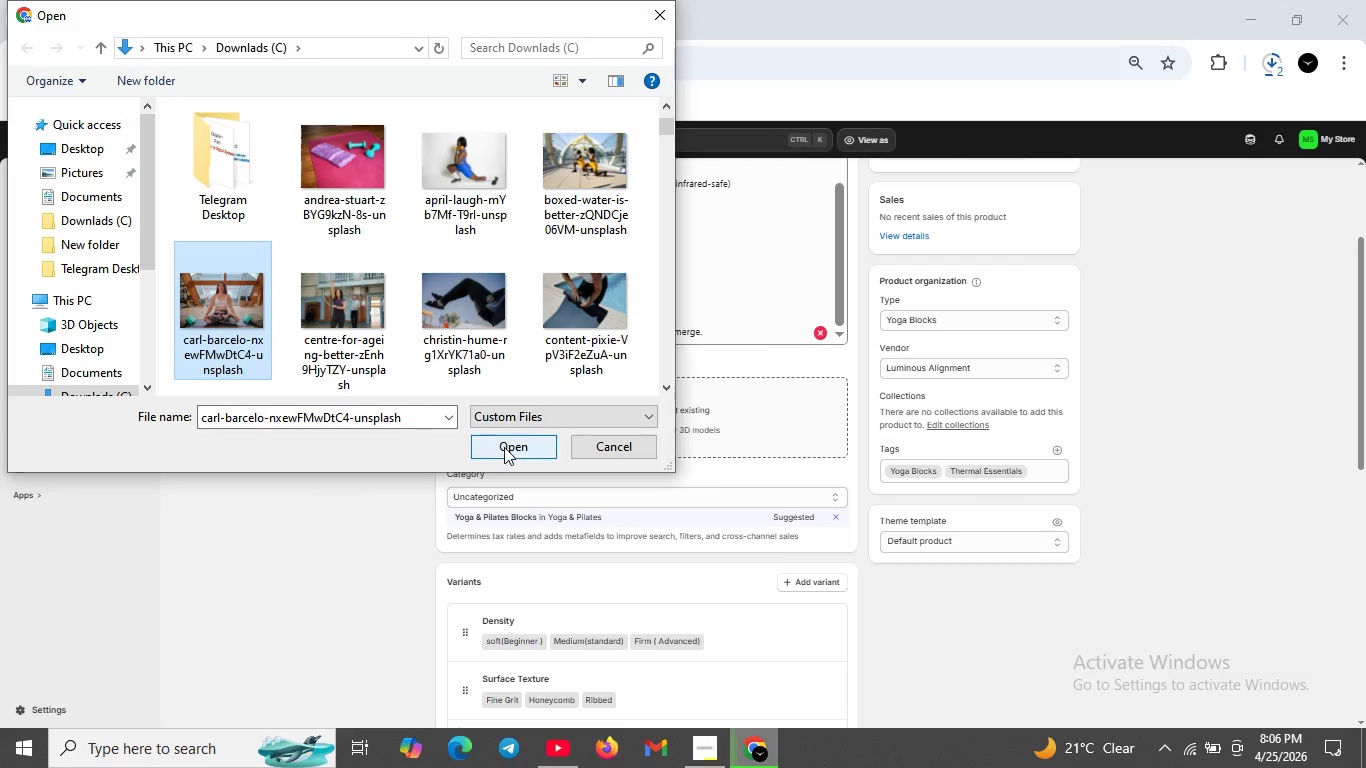 
wait(6.89)
 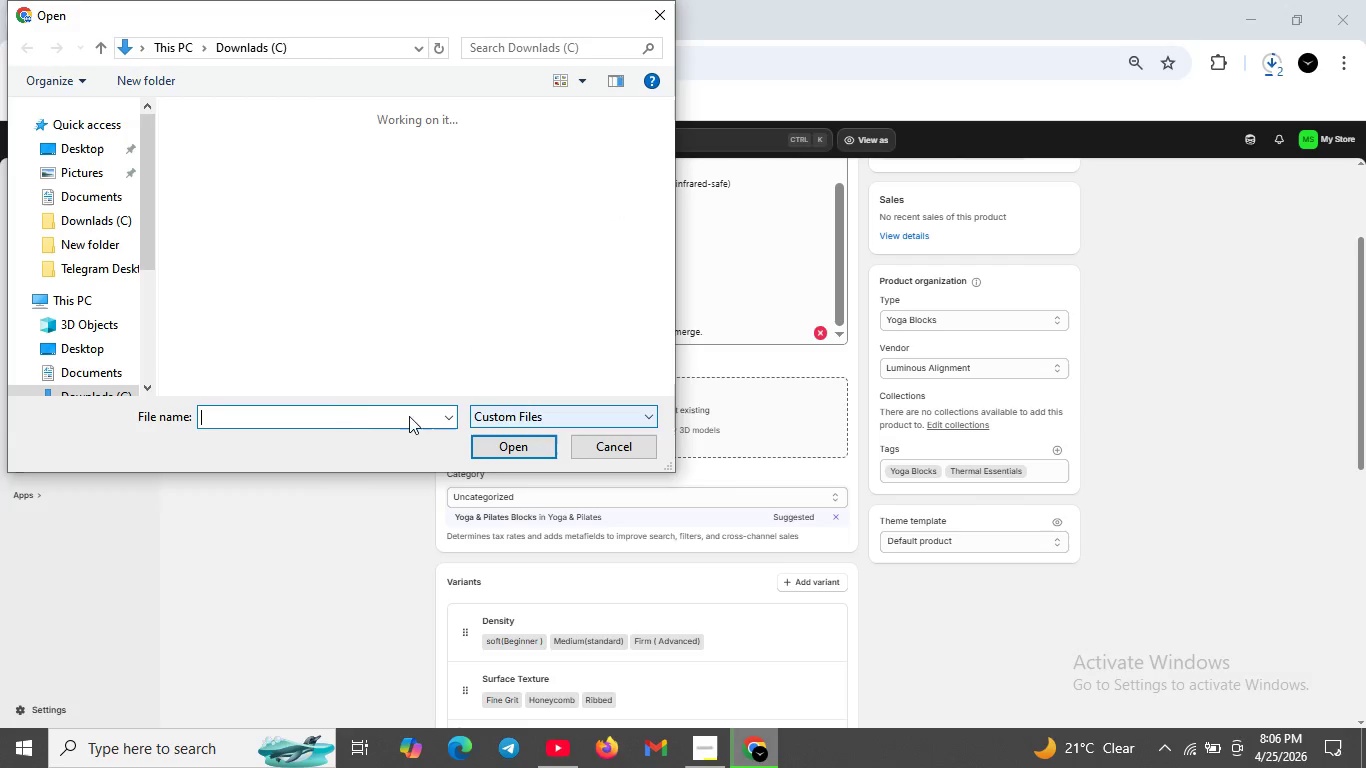 
left_click([505, 447])
 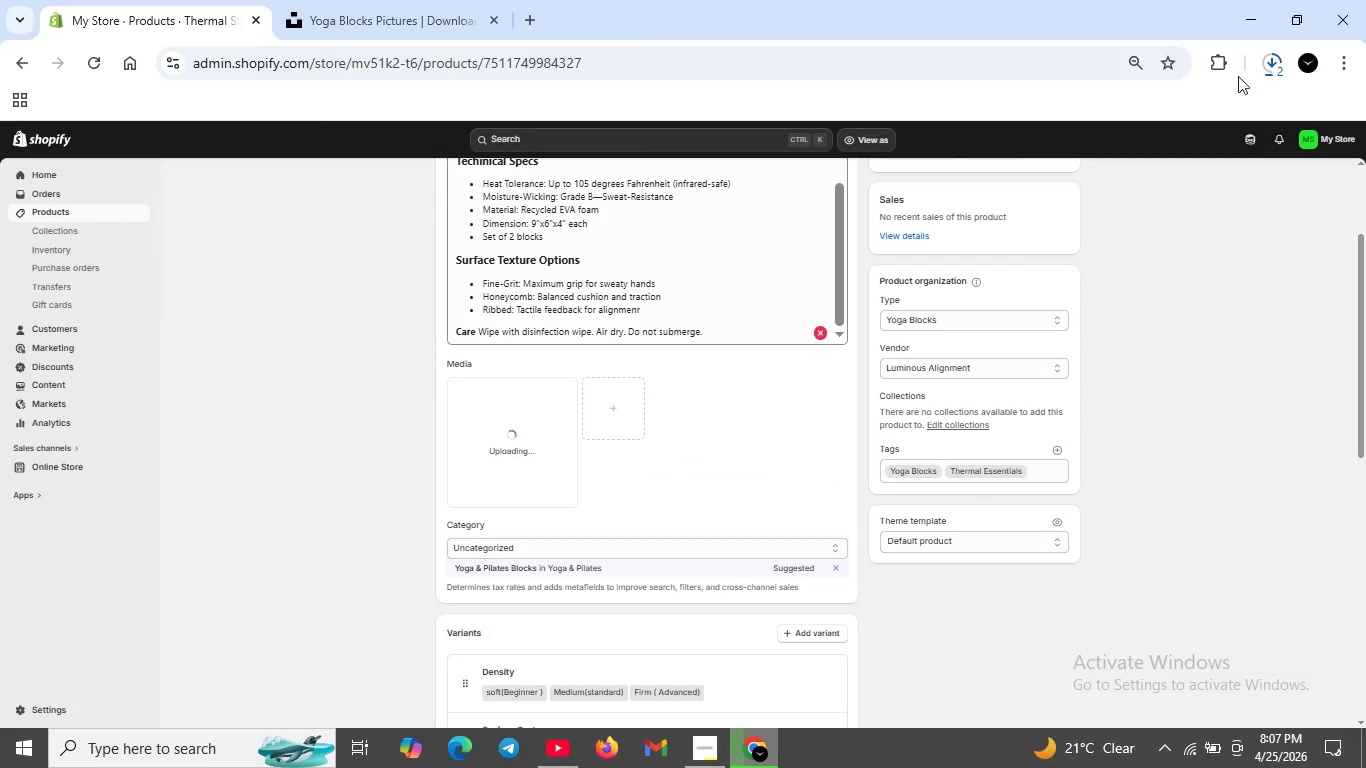 
left_click([1266, 65])
 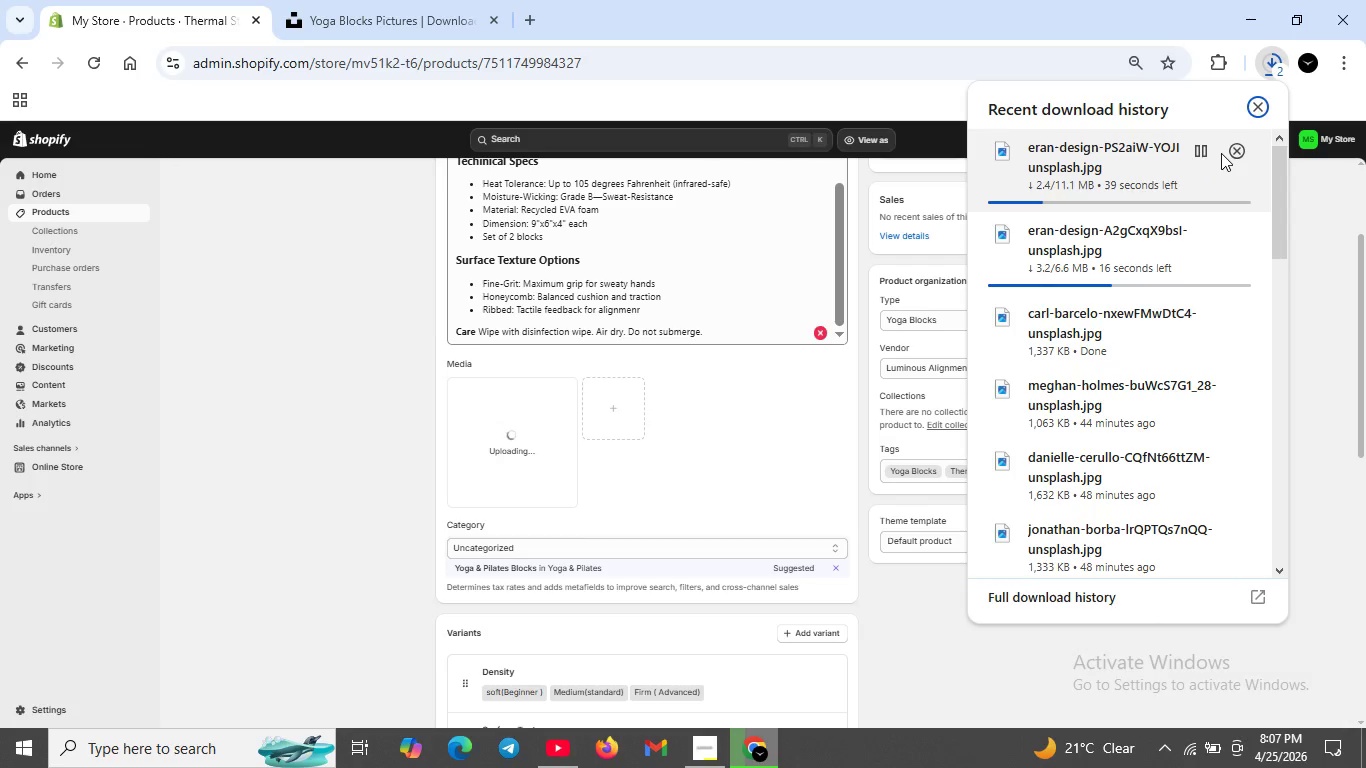 
wait(5.11)
 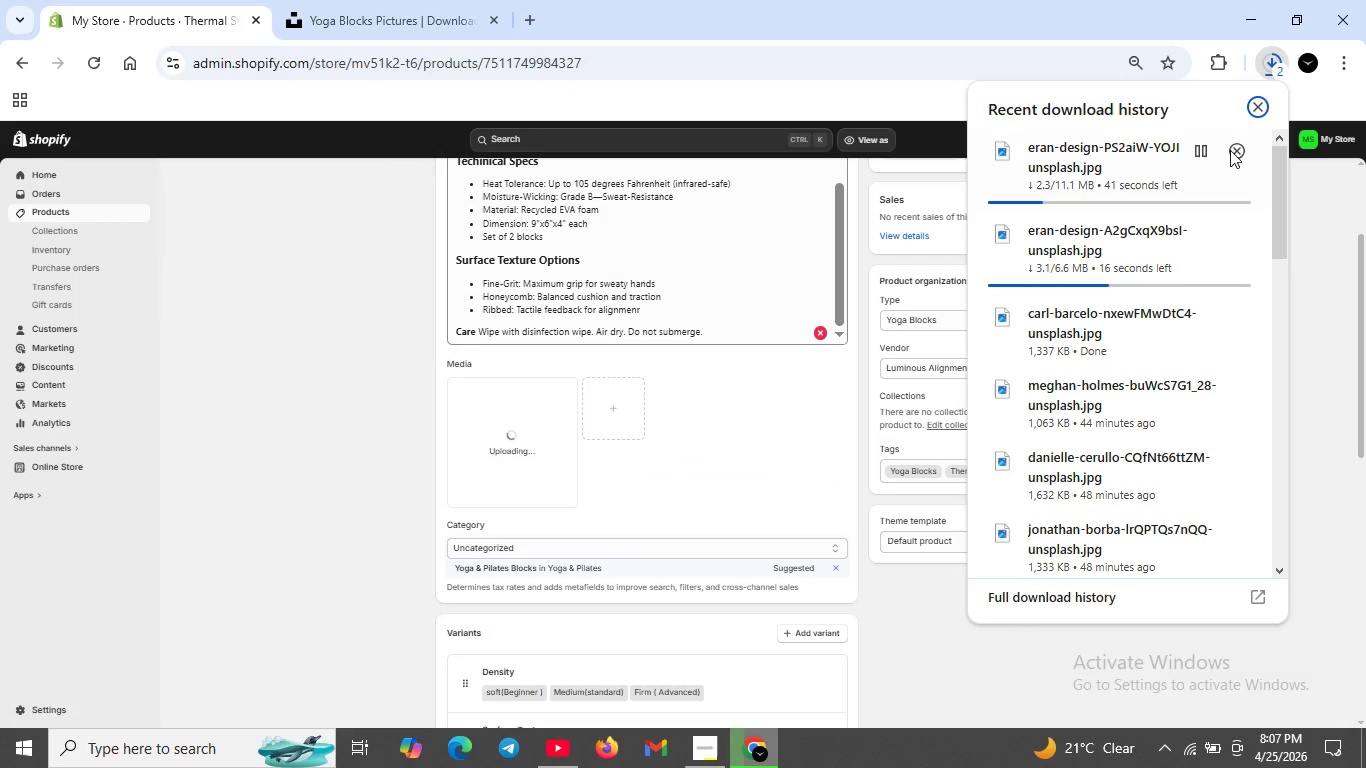 
left_click([1311, 186])
 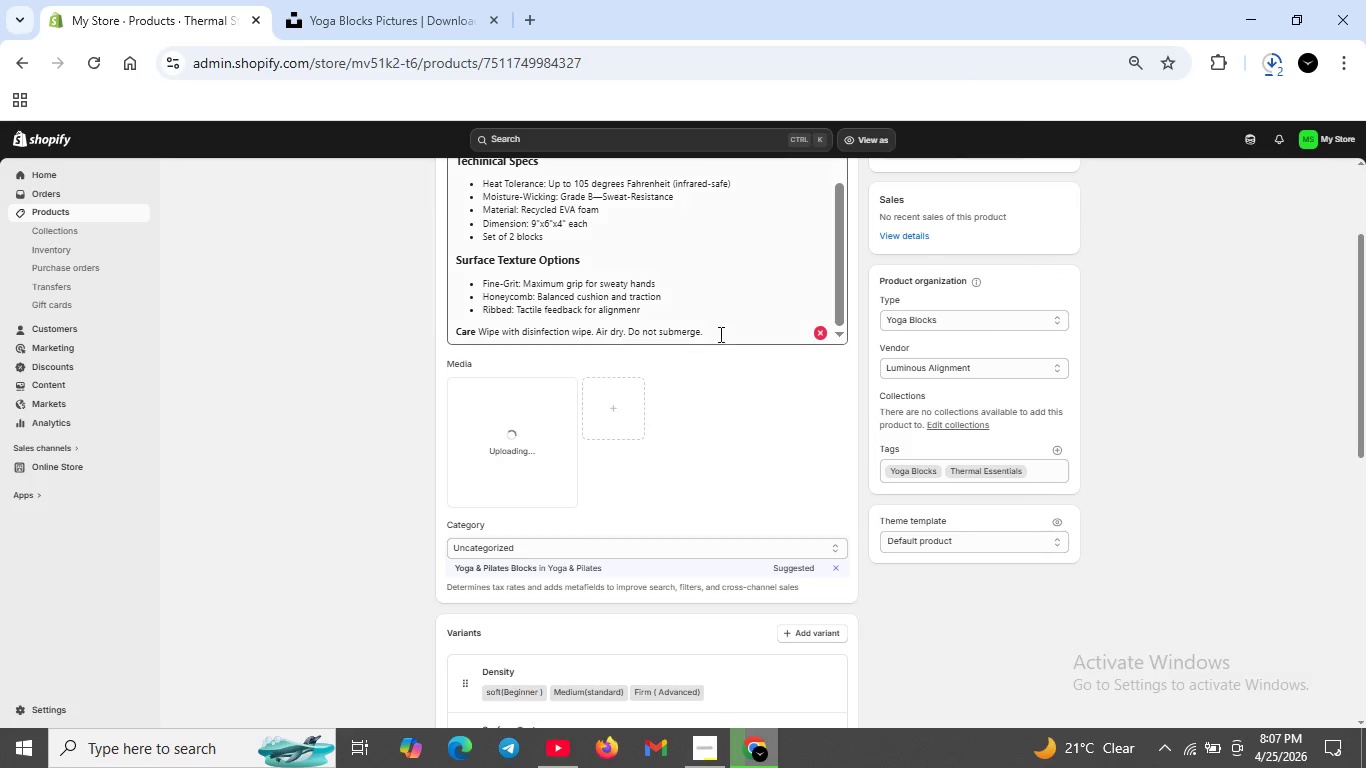 
scroll: coordinate [721, 332], scroll_direction: down, amount: 1.0
 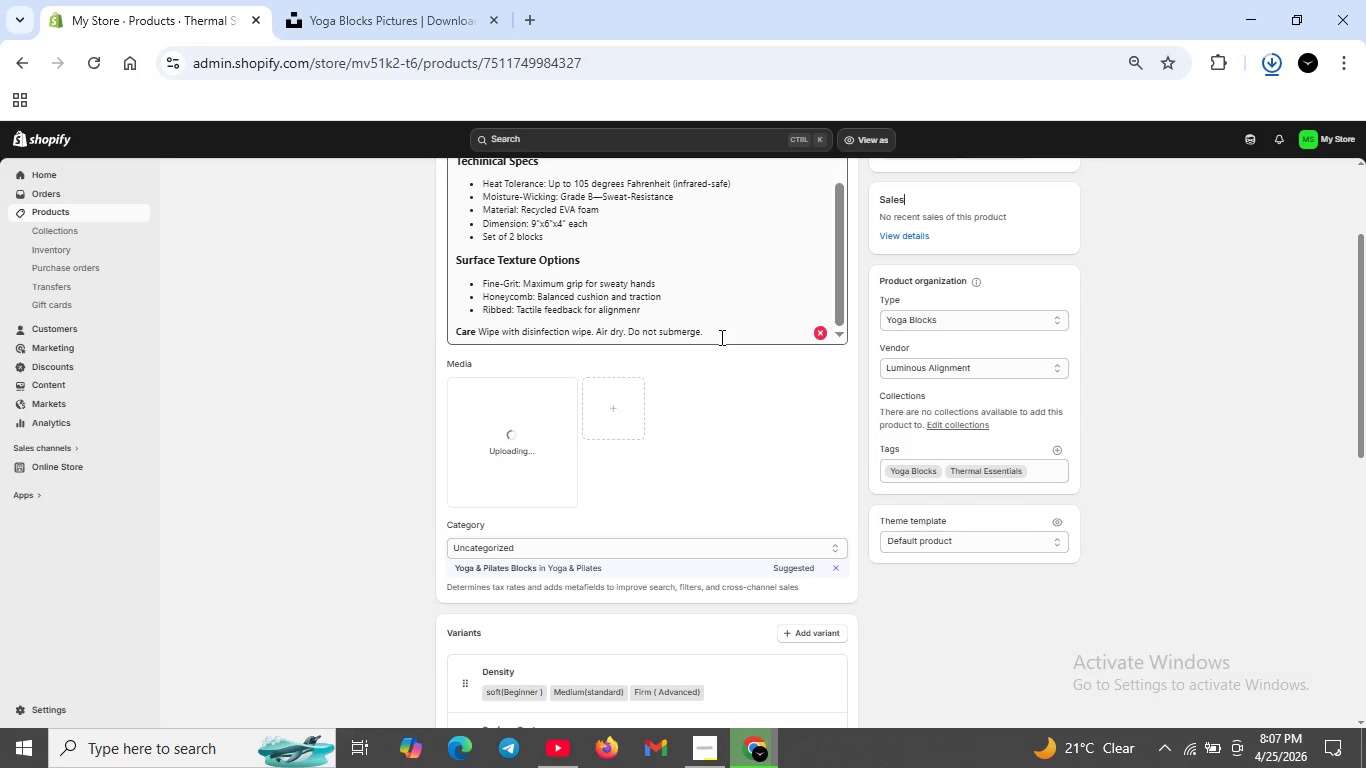 
wait(37.79)
 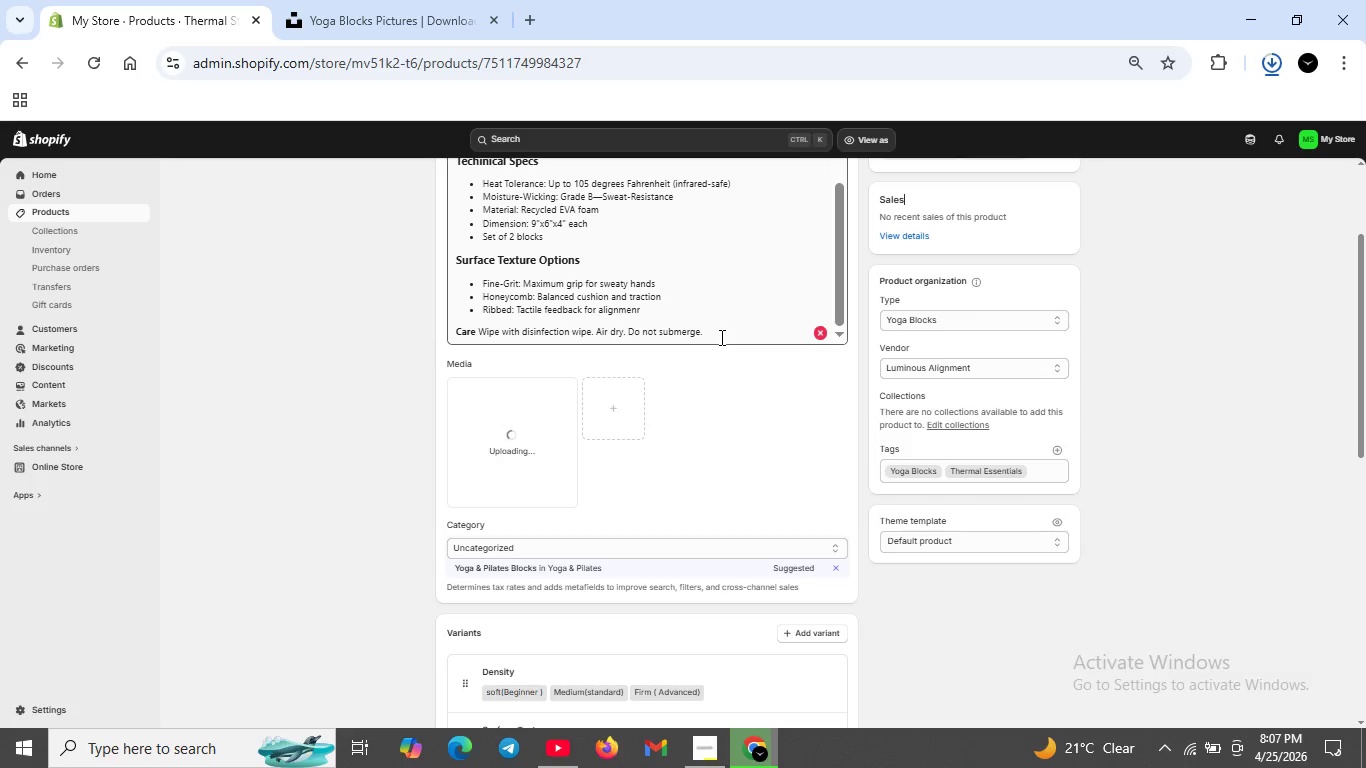 
left_click([1274, 62])
 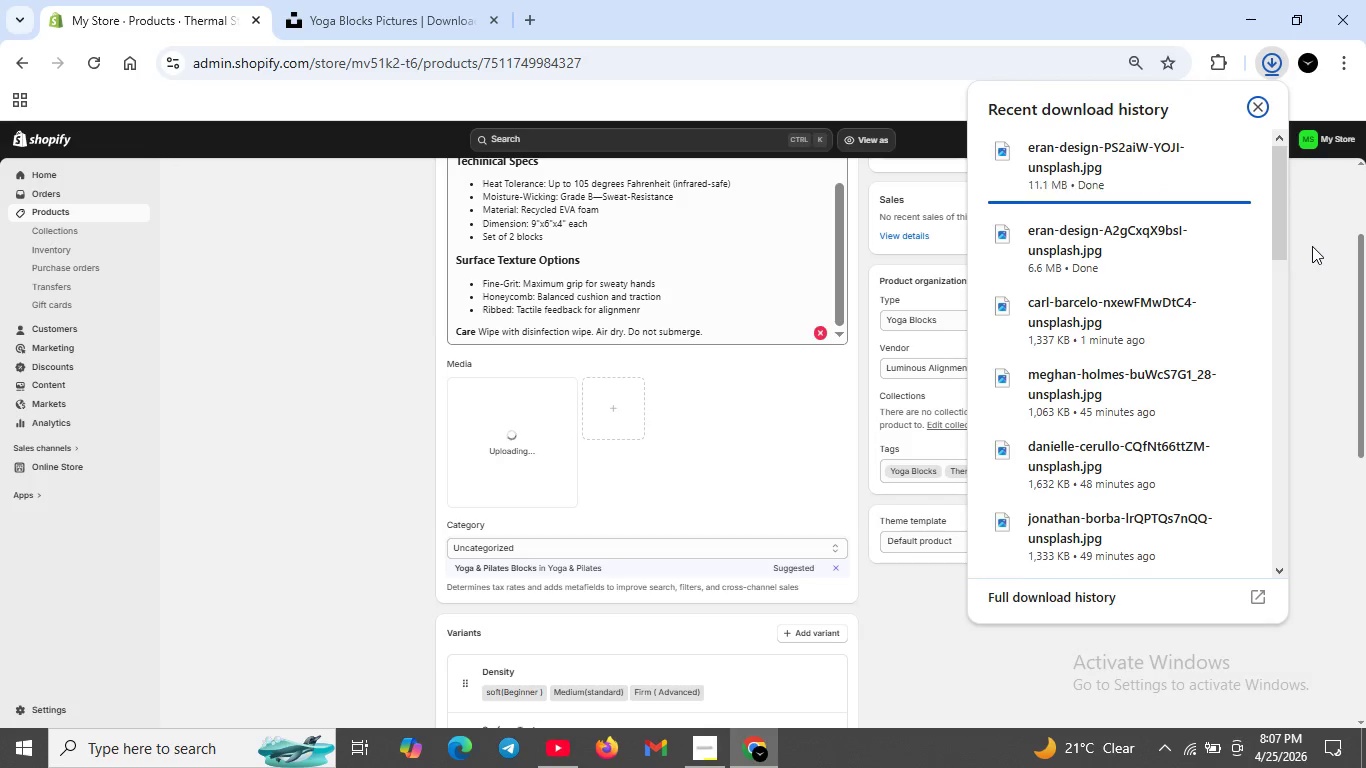 
left_click([1312, 246])
 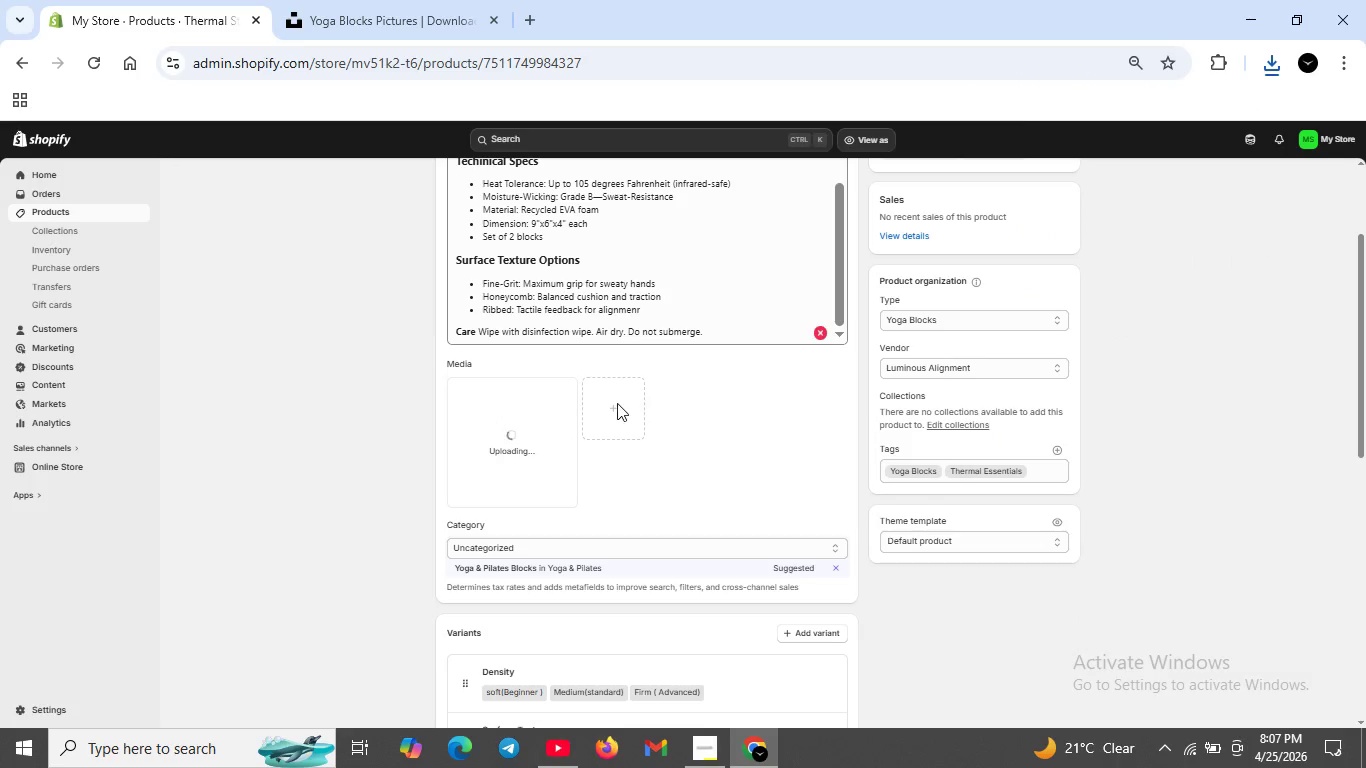 
left_click([613, 403])
 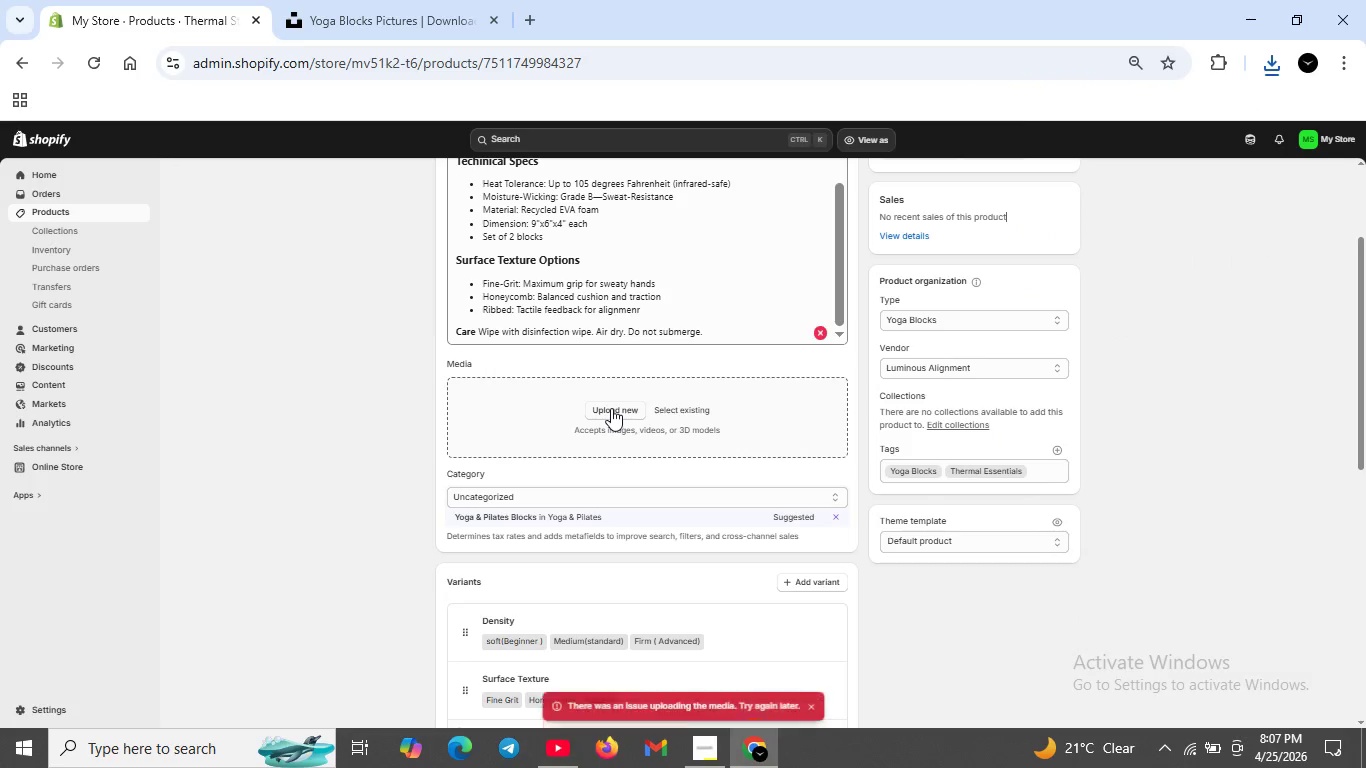 
left_click([611, 408])
 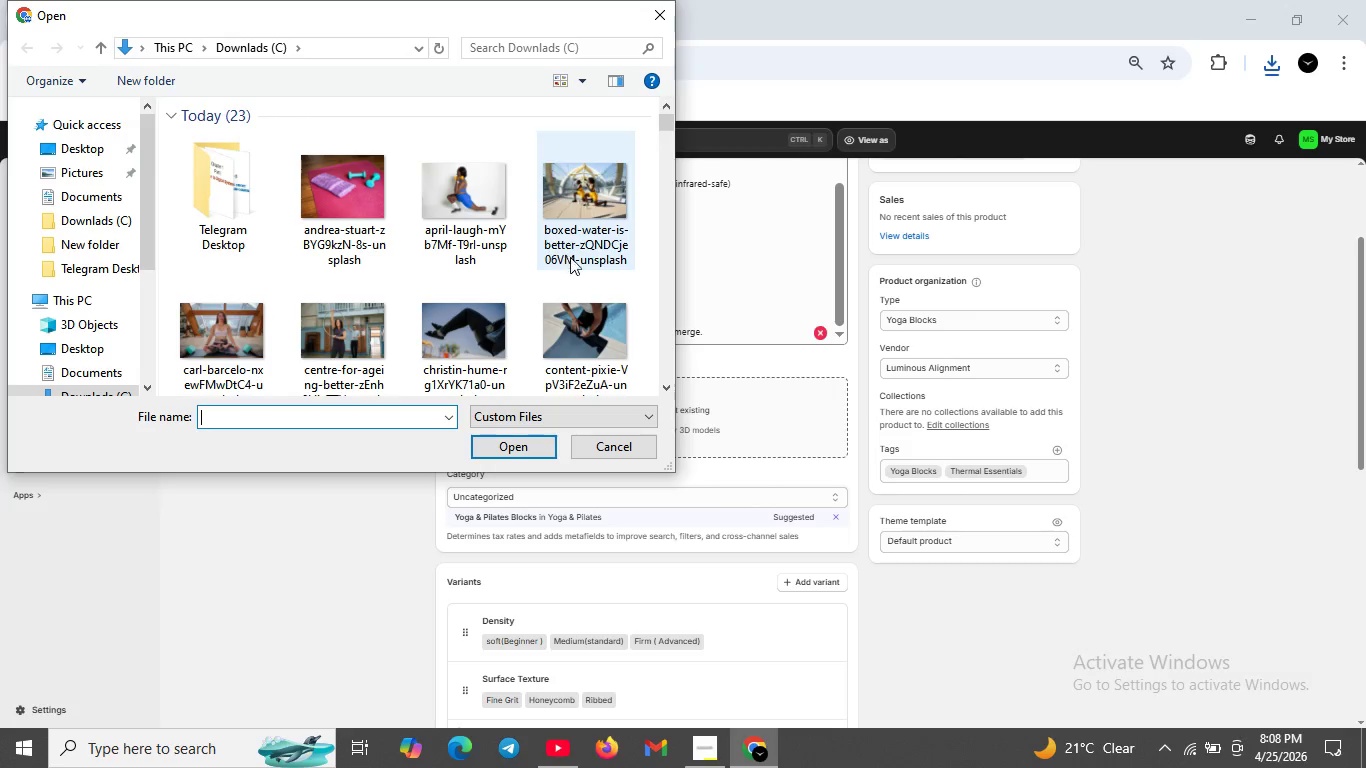 
wait(6.97)
 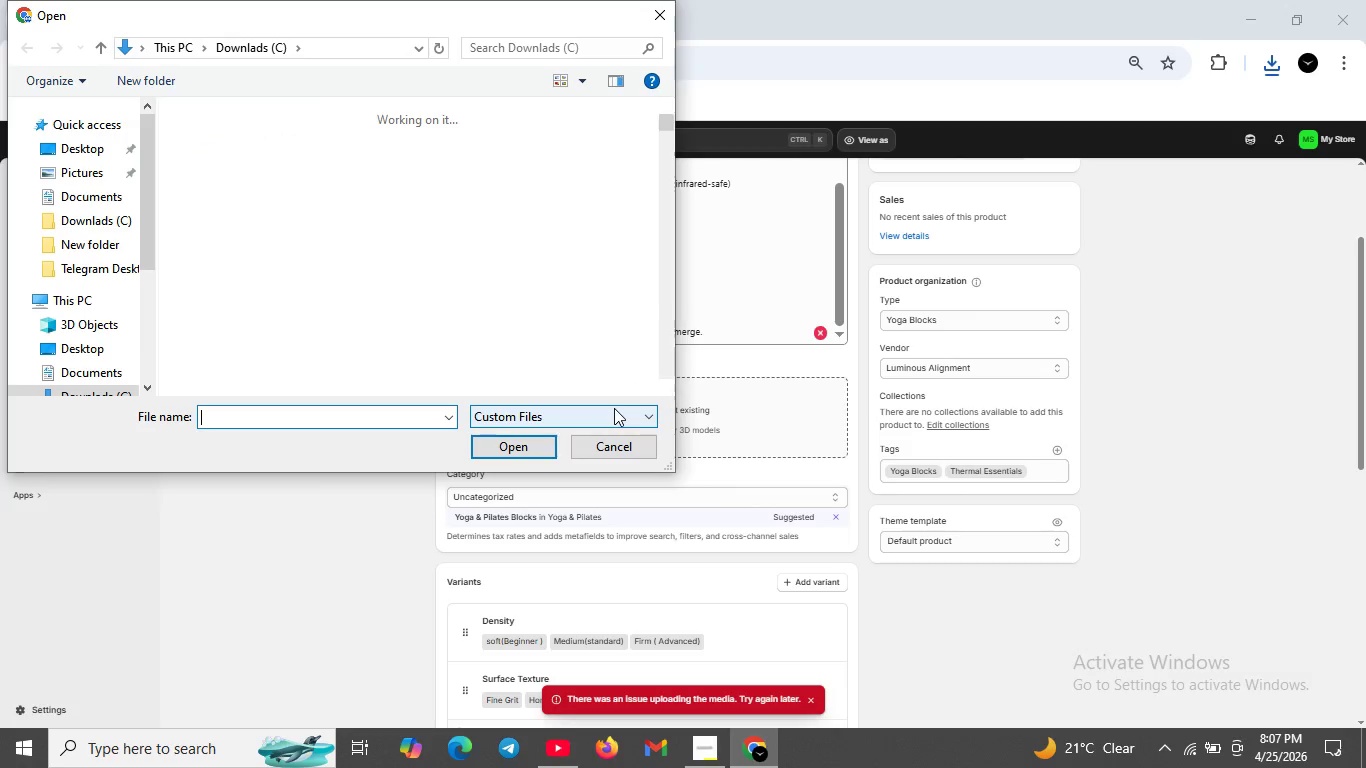 
left_click([211, 331])
 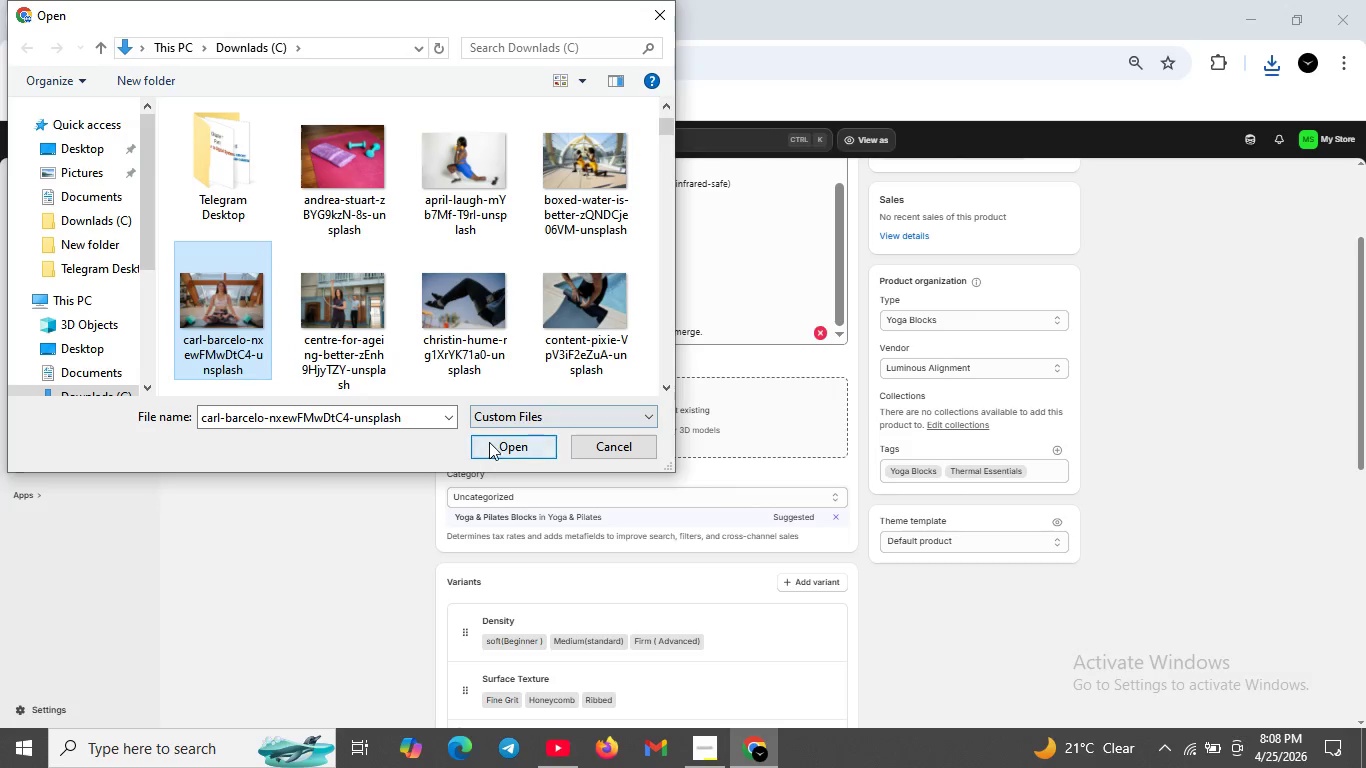 
left_click([491, 442])
 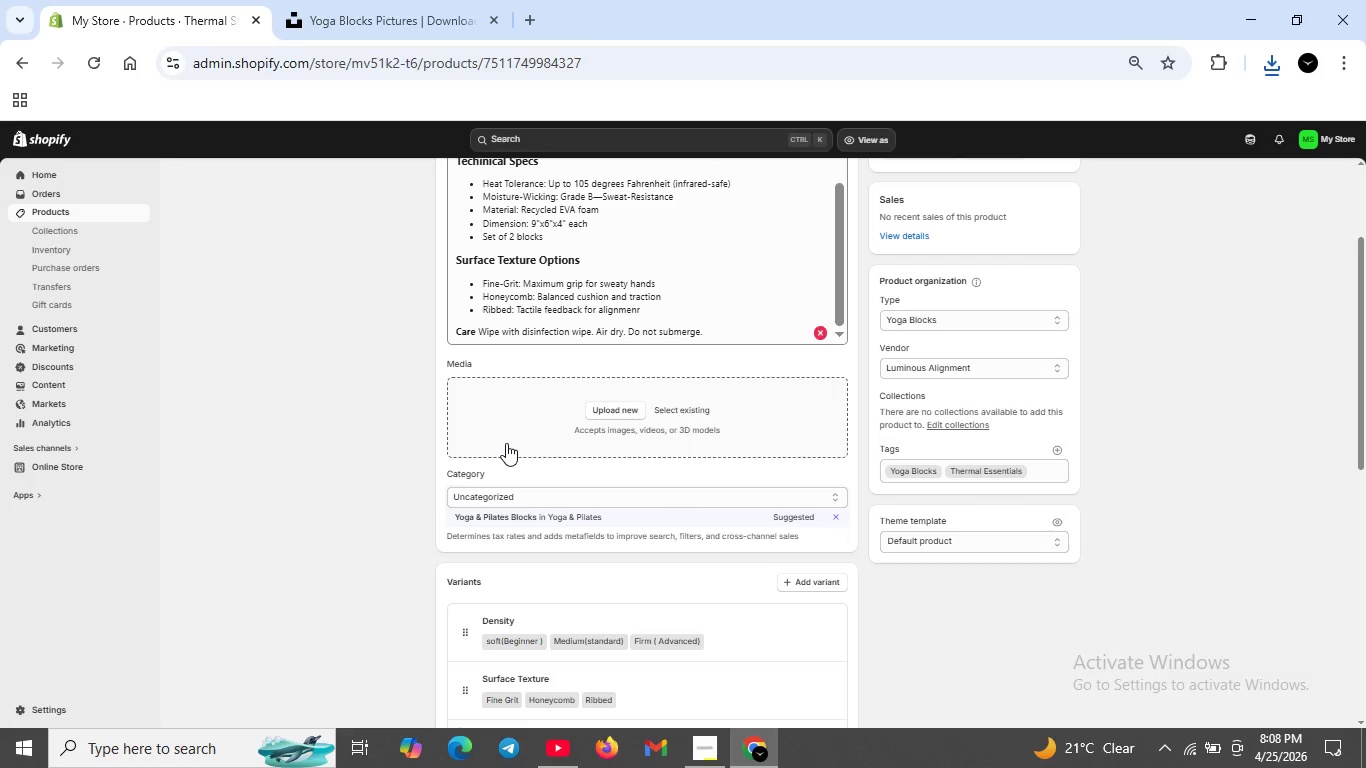 
wait(10.84)
 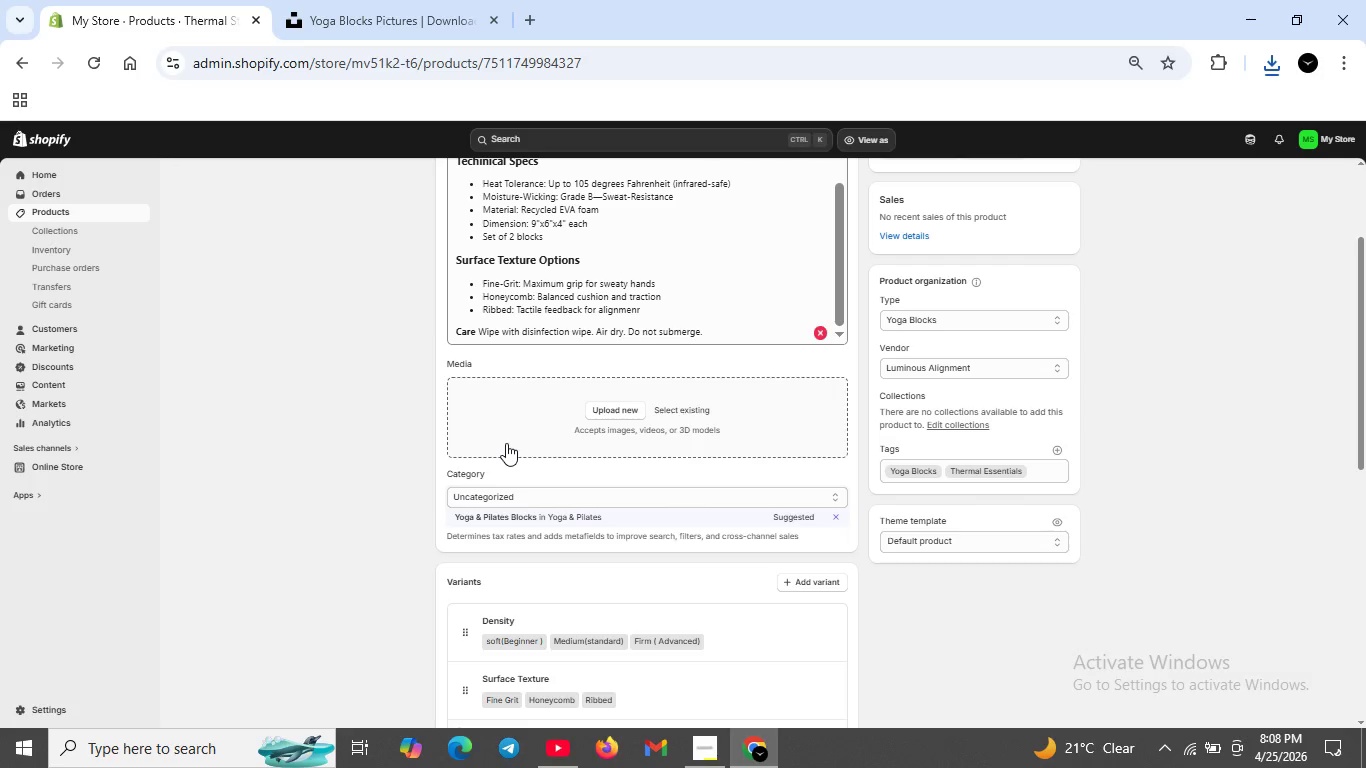 
left_click([619, 408])
 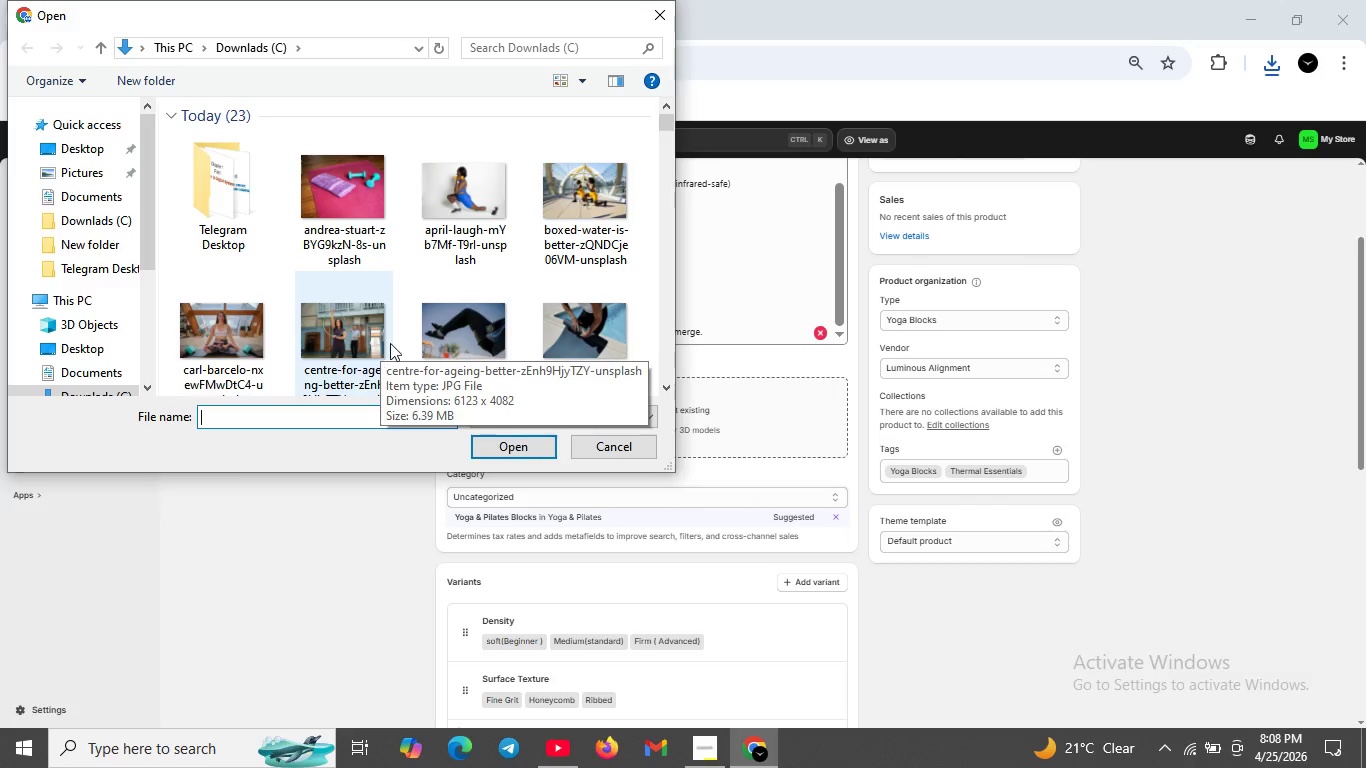 
wait(5.38)
 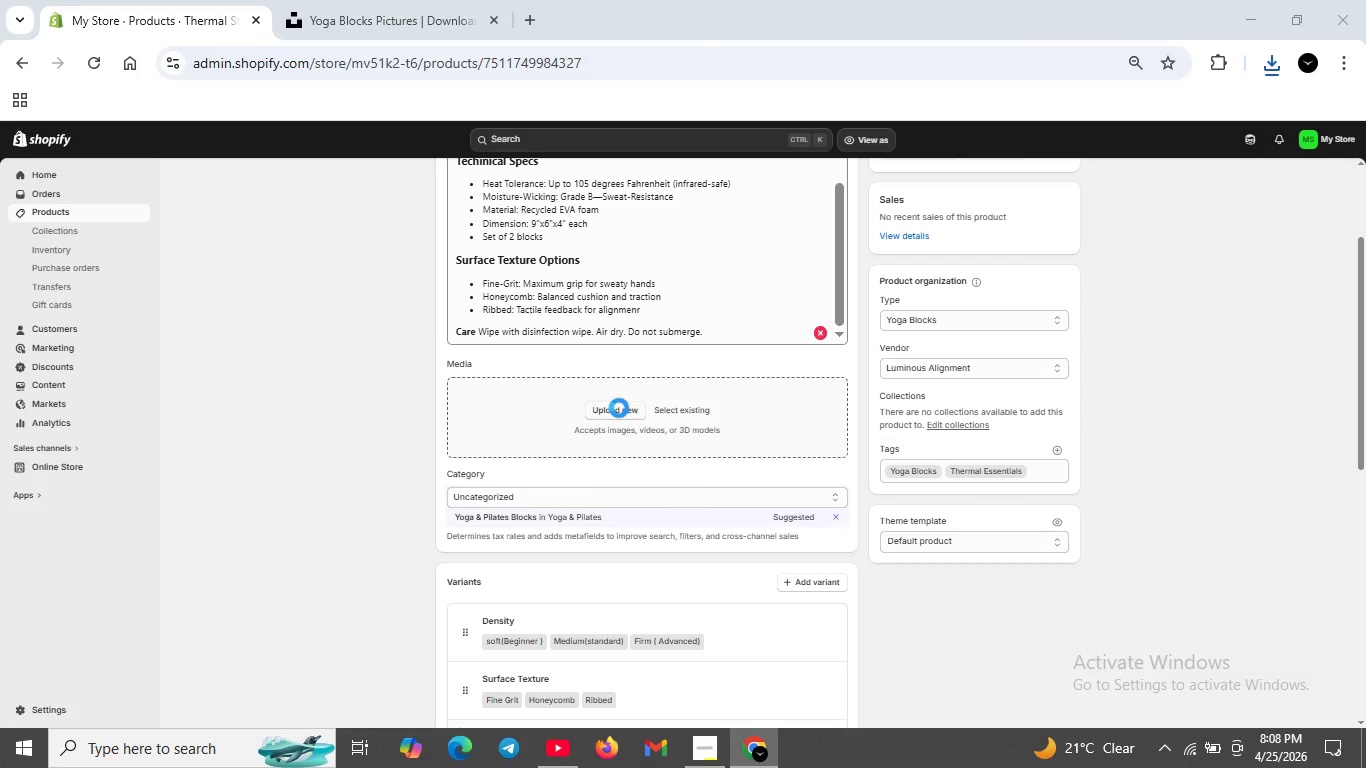 
scroll: coordinate [371, 309], scroll_direction: down, amount: 1.0
 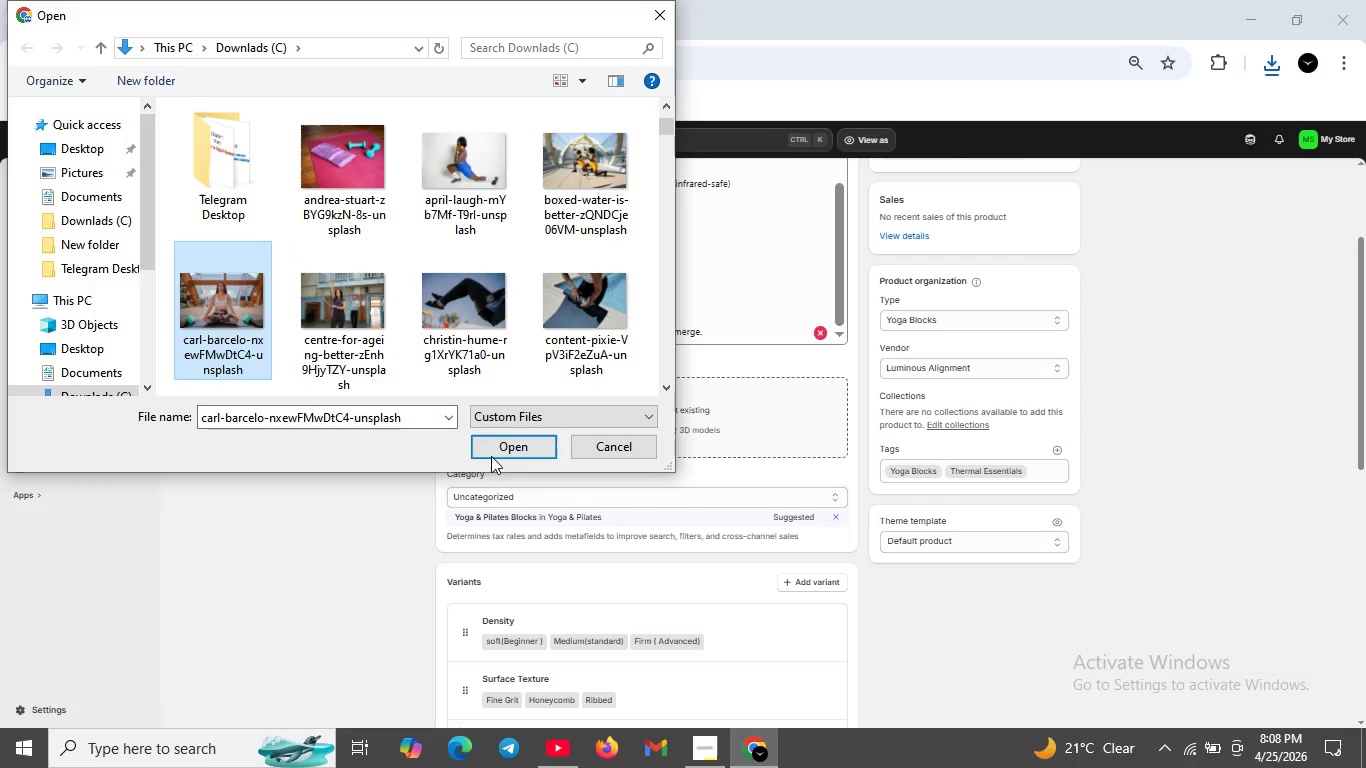 
left_click([495, 441])
 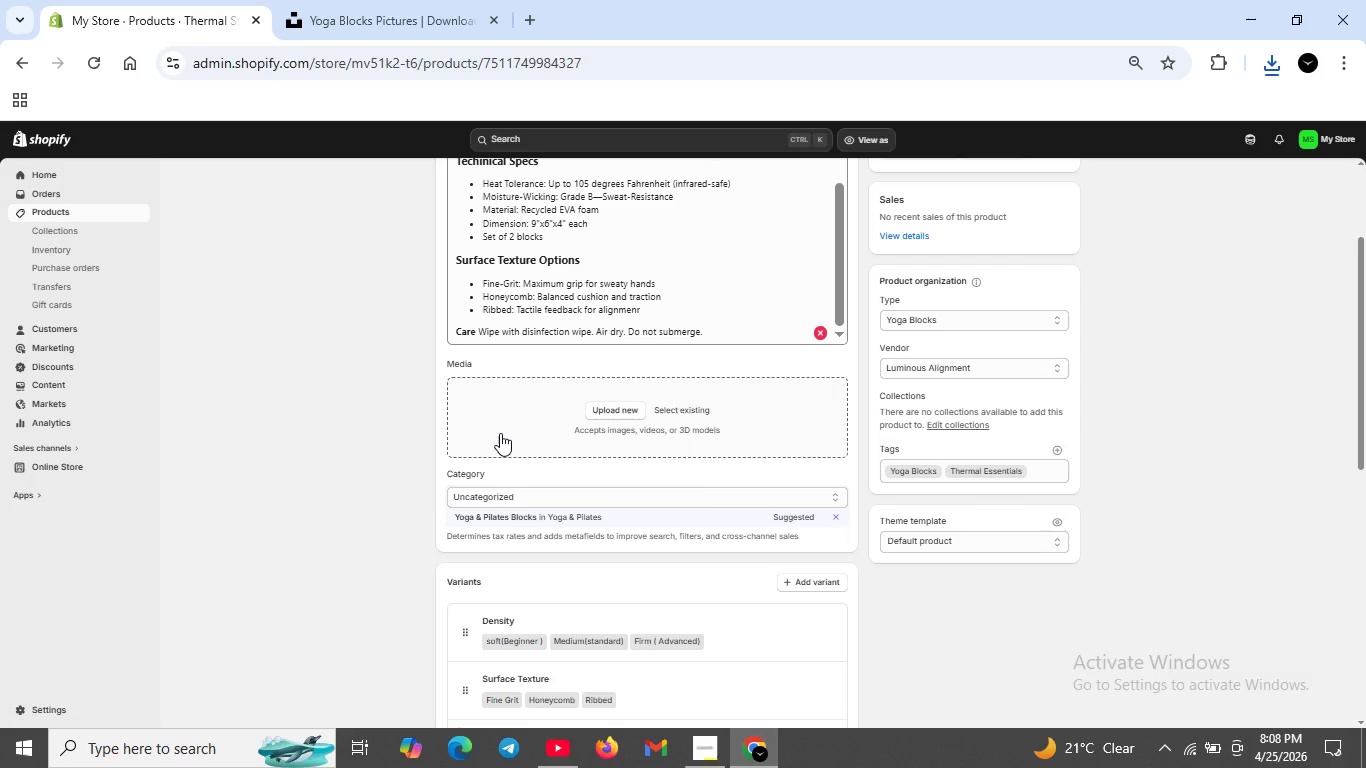 
wait(10.42)
 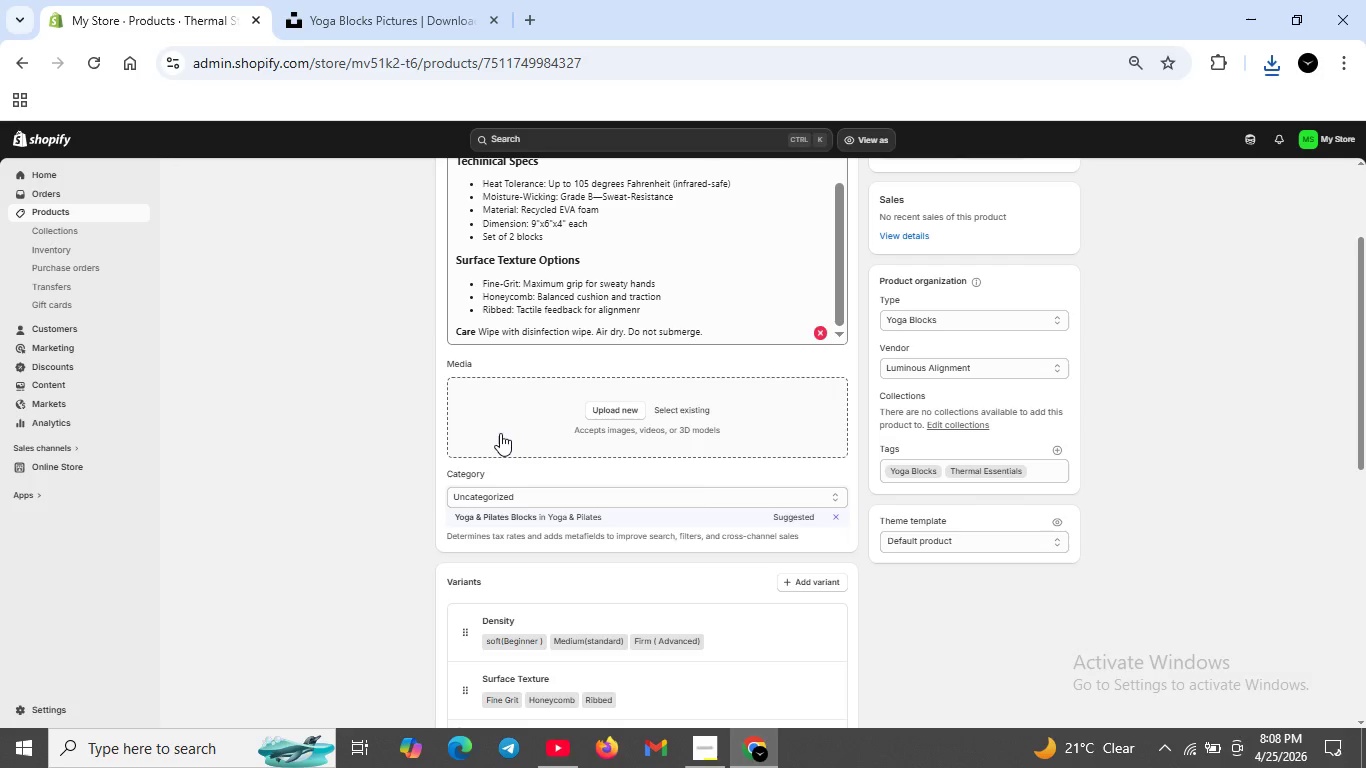 
scroll: coordinate [565, 594], scroll_direction: down, amount: 5.0
 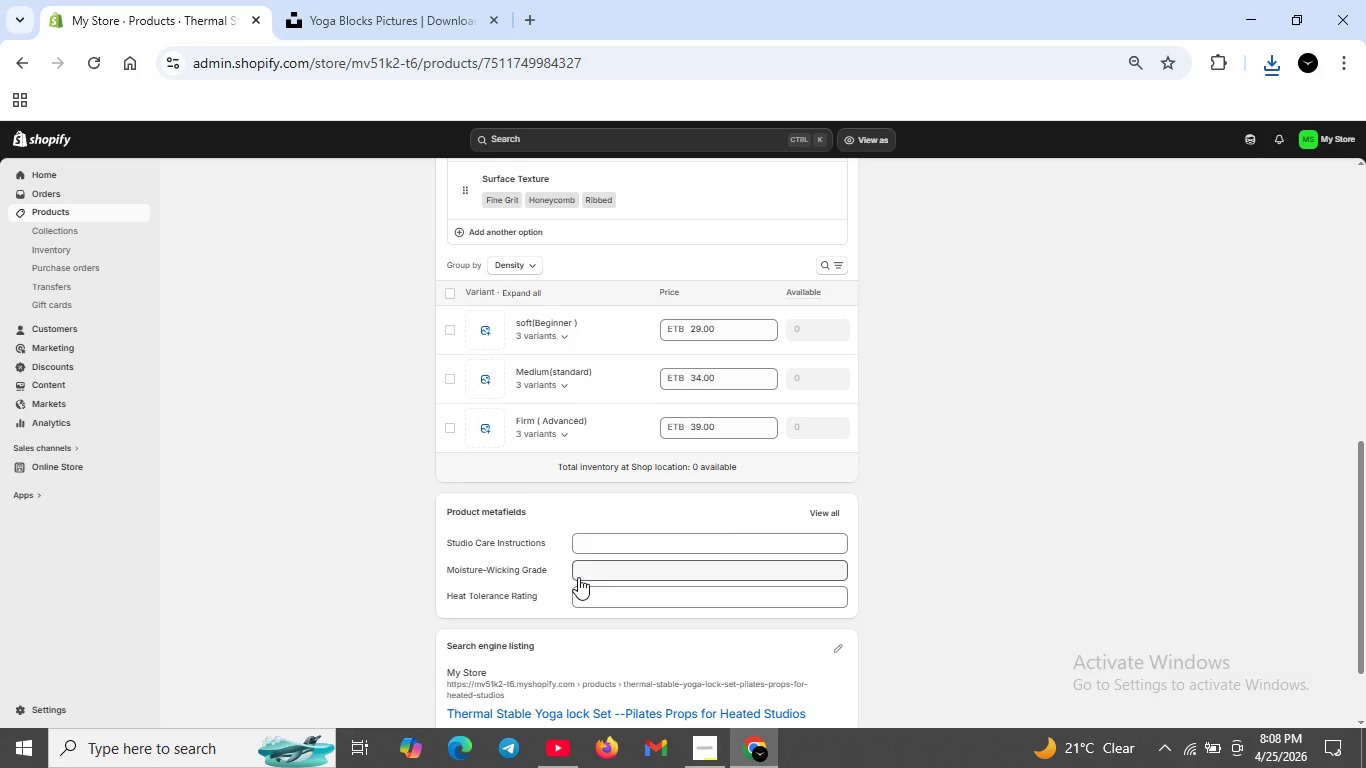 
wait(9.73)
 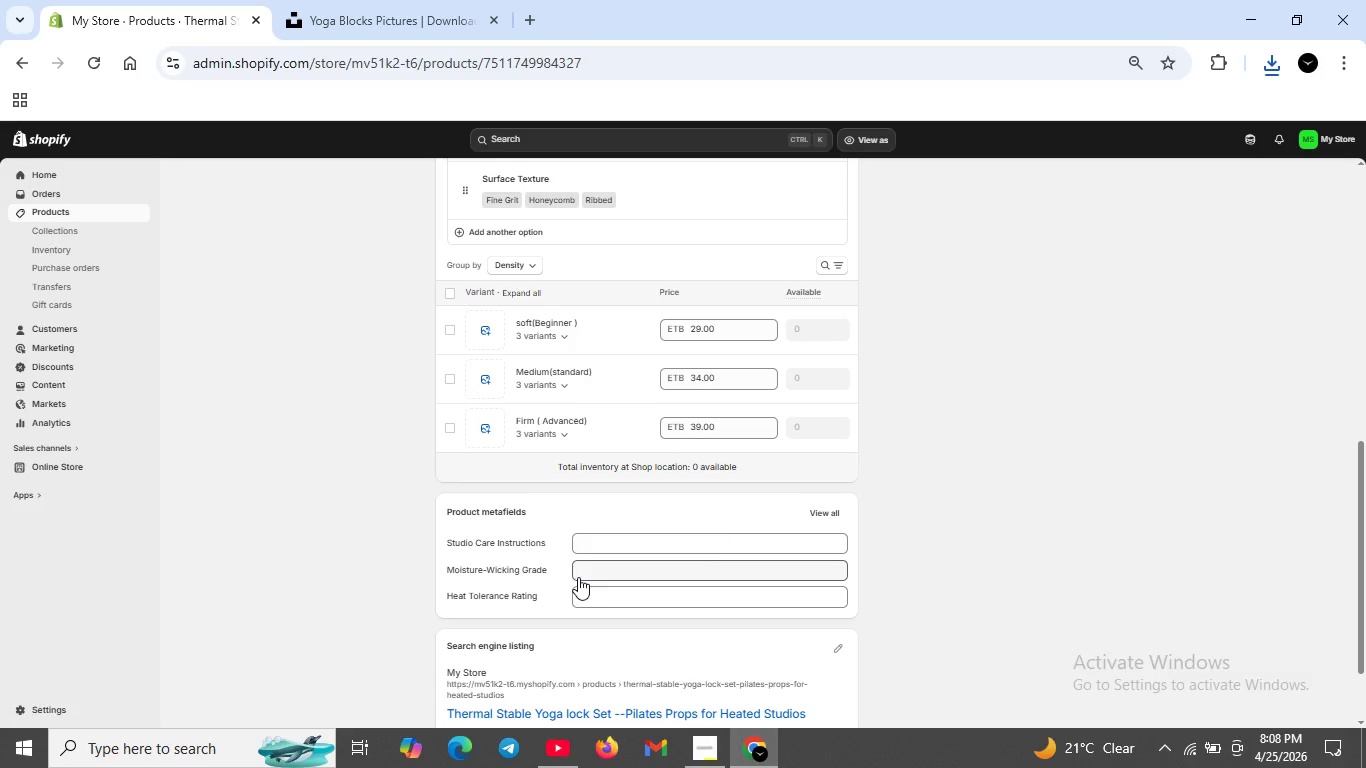 
left_click([590, 600])
 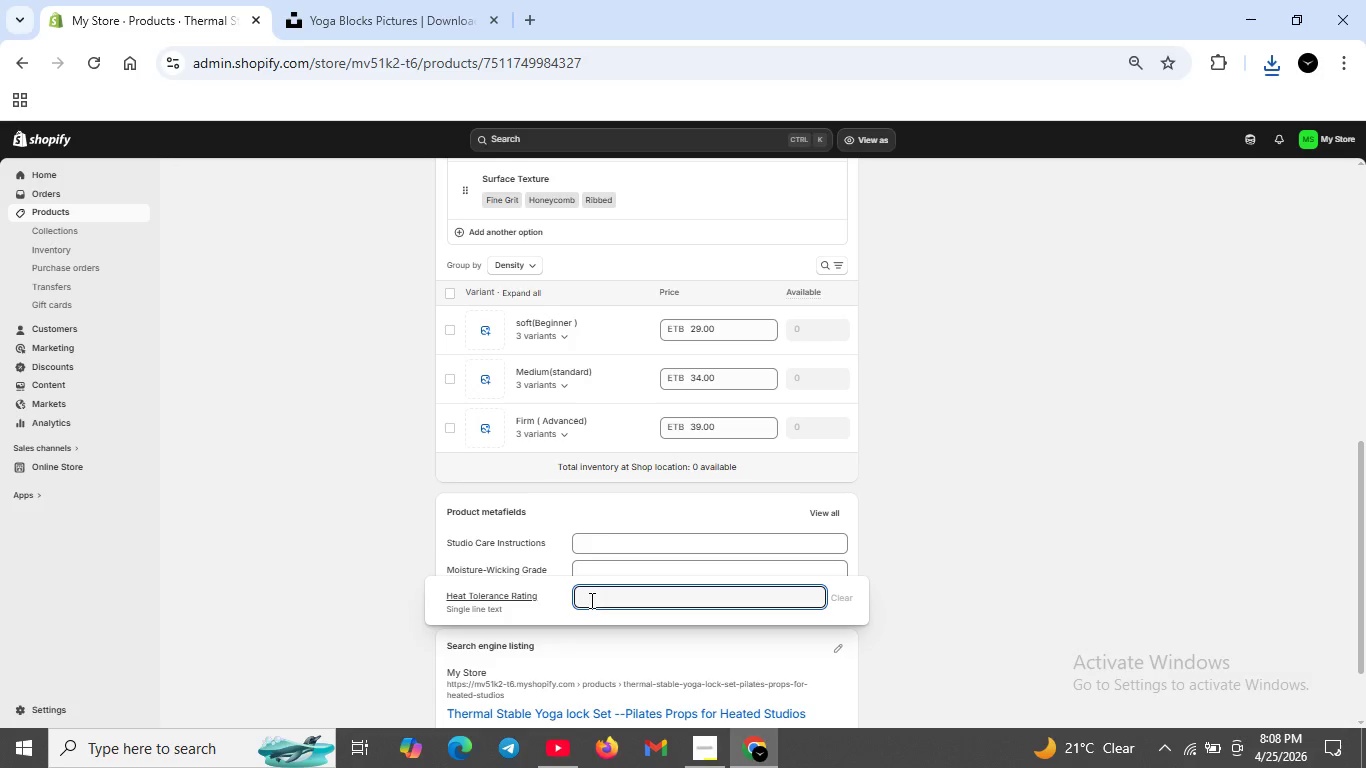 
type(Up to 105 degree fahre)
 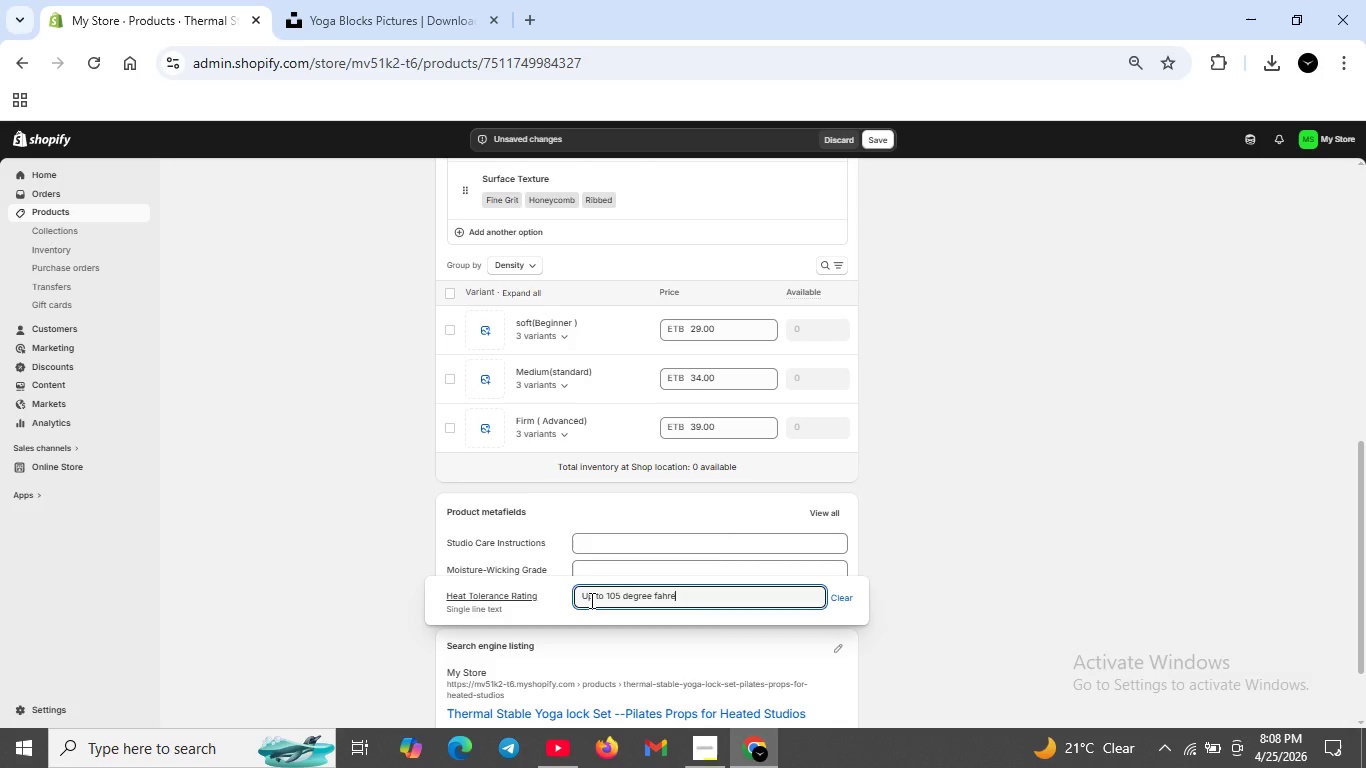 
wait(9.23)
 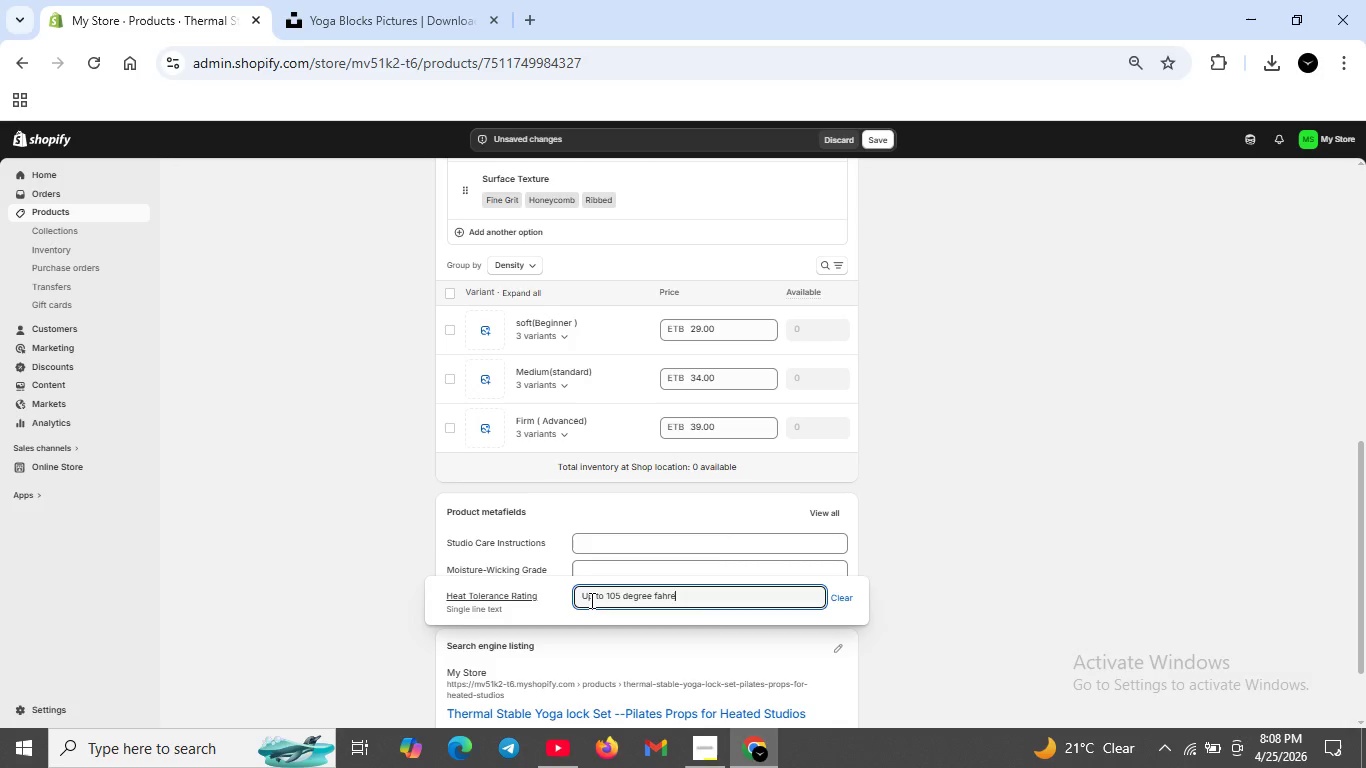 
type(nheit (infrared -sfe)
 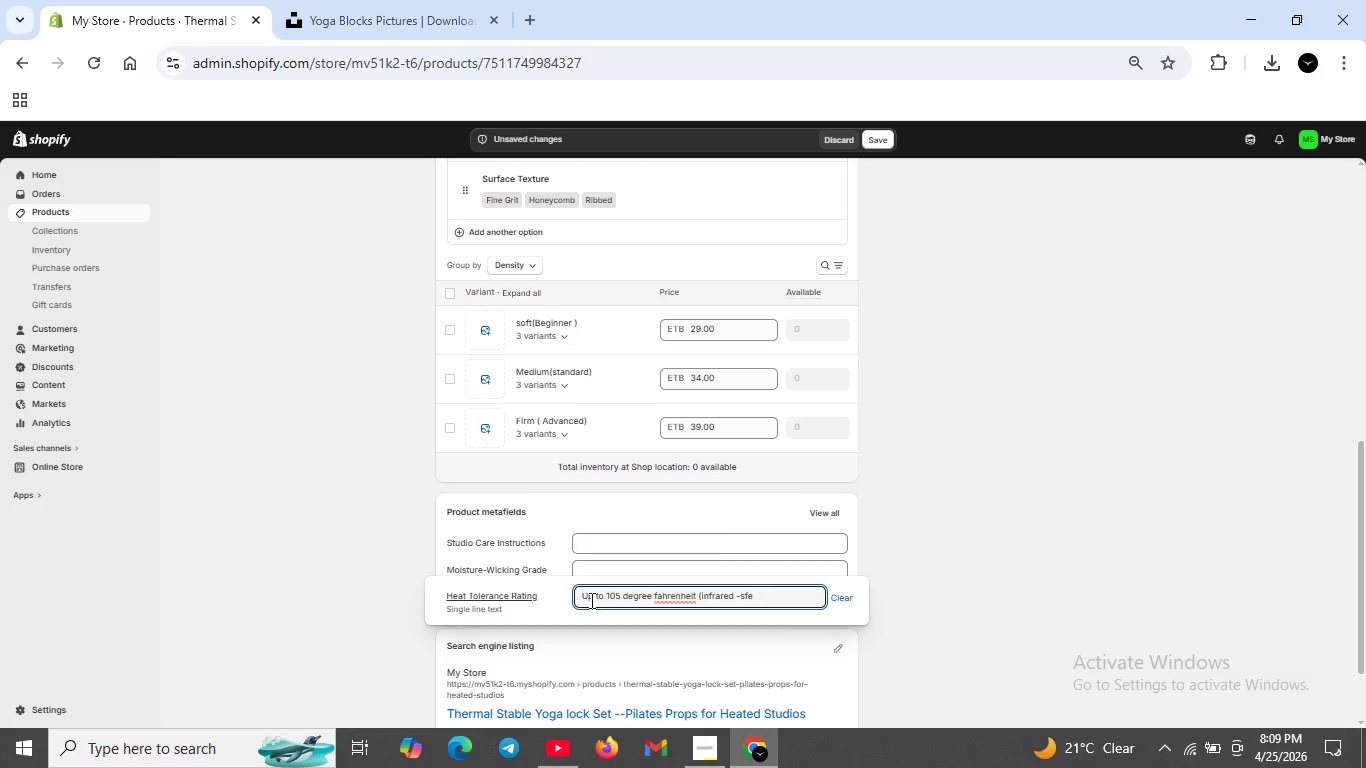 
key(ArrowLeft)
 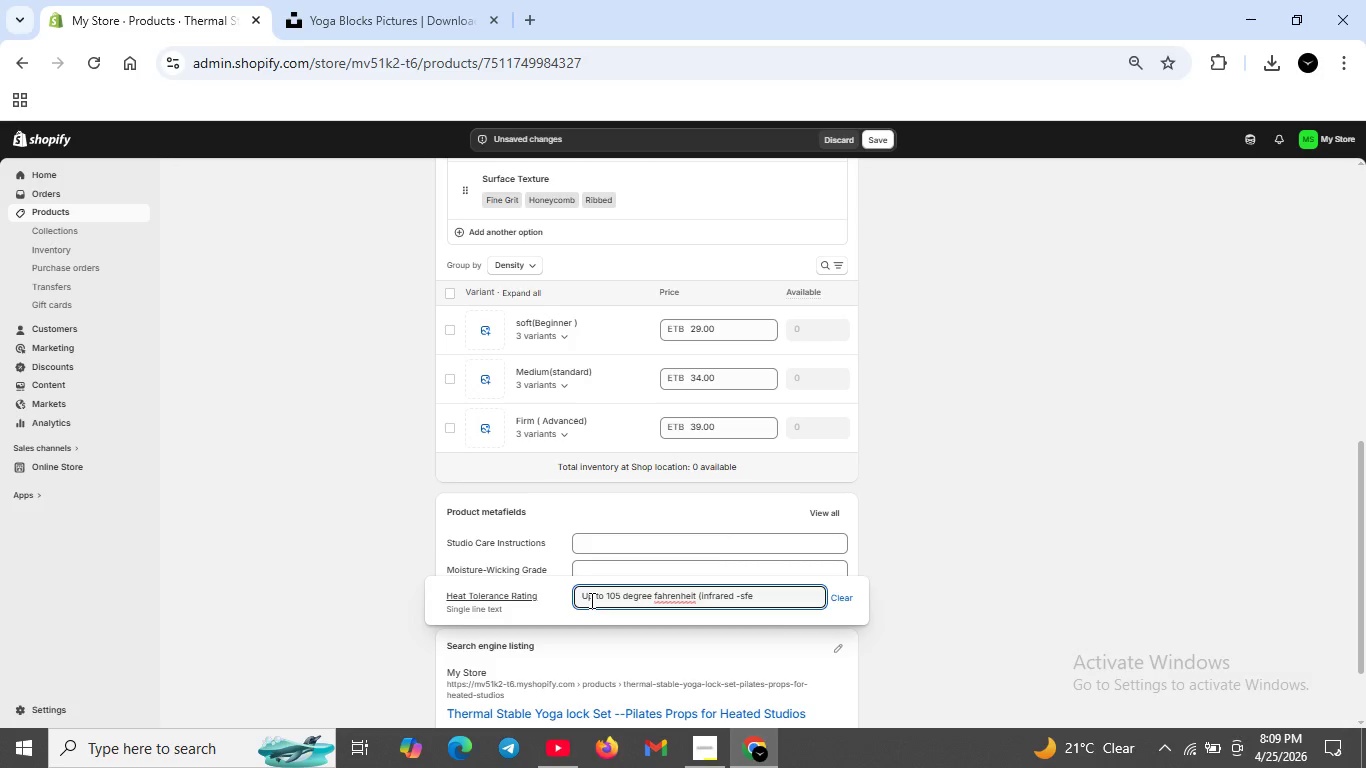 
key(ArrowLeft)
 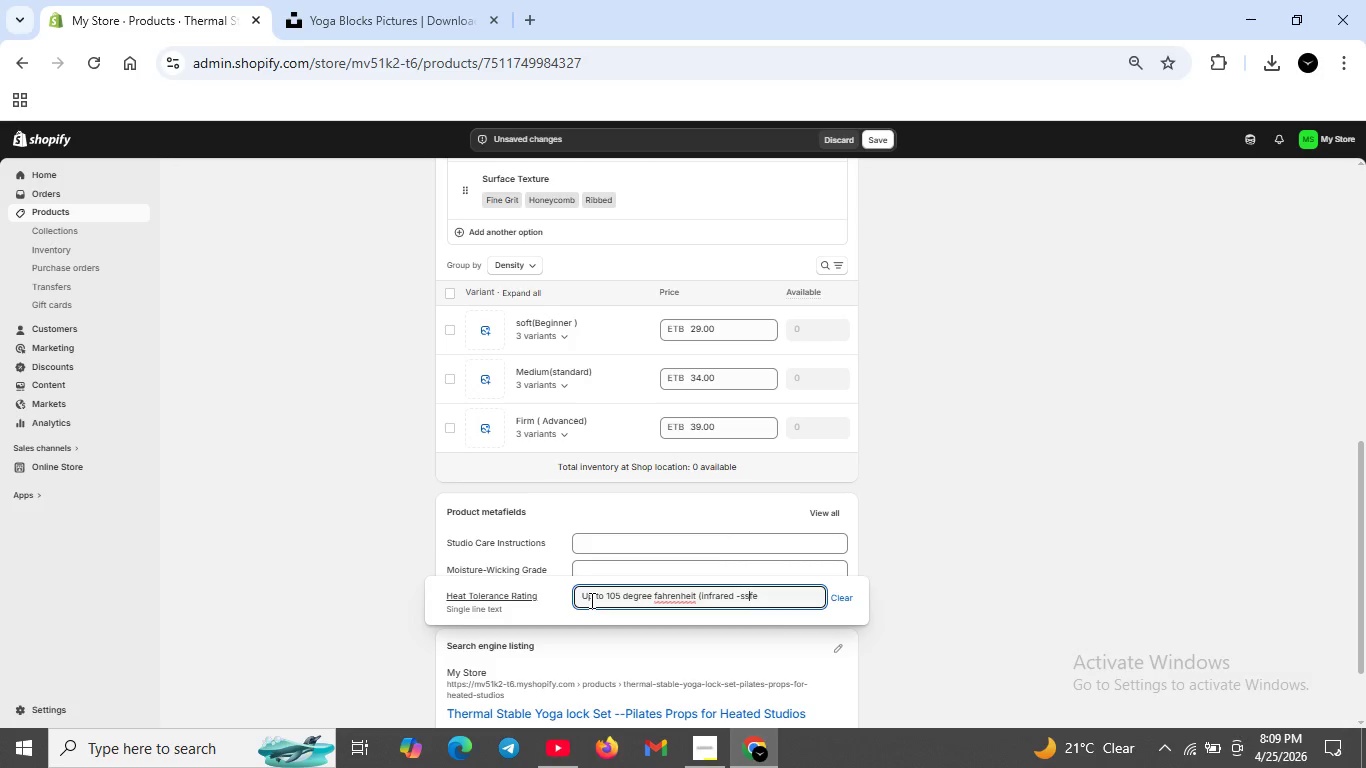 
key(S)
 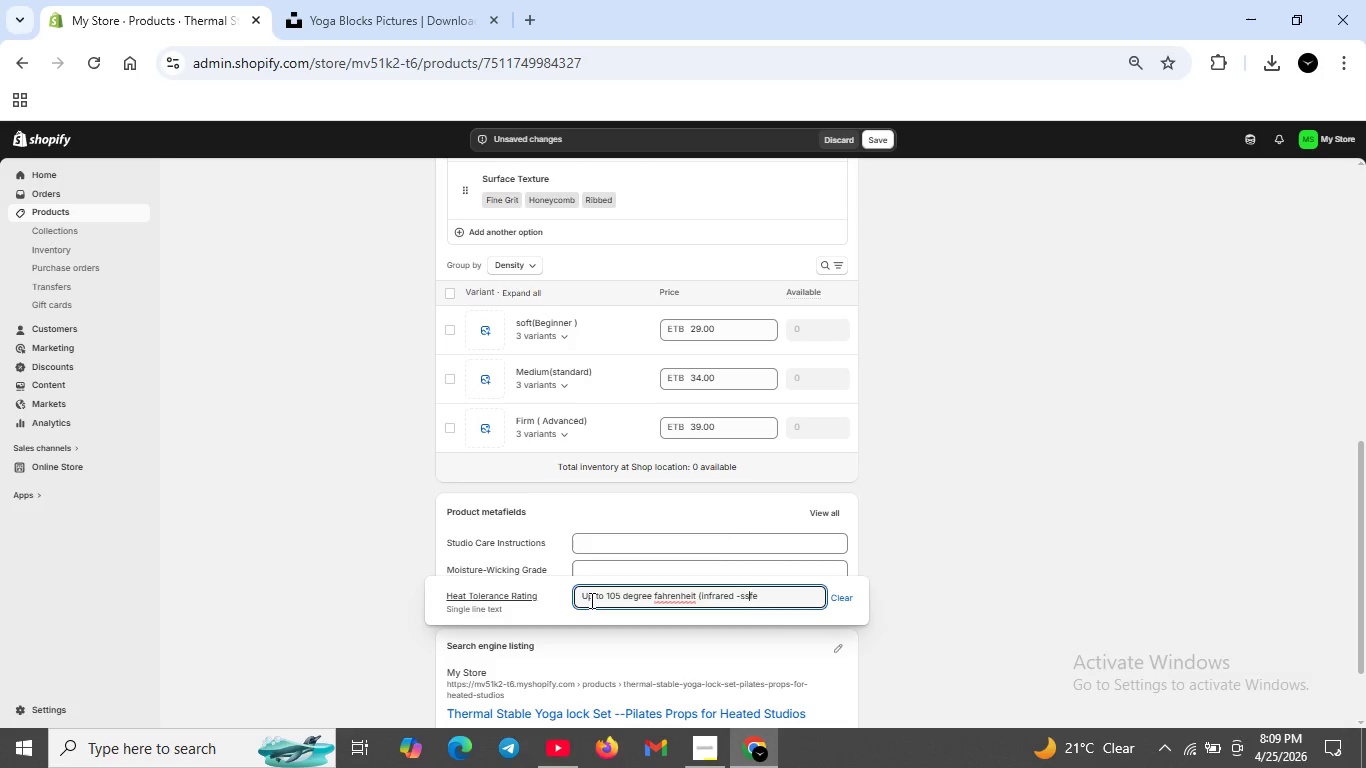 
key(ArrowRight)
 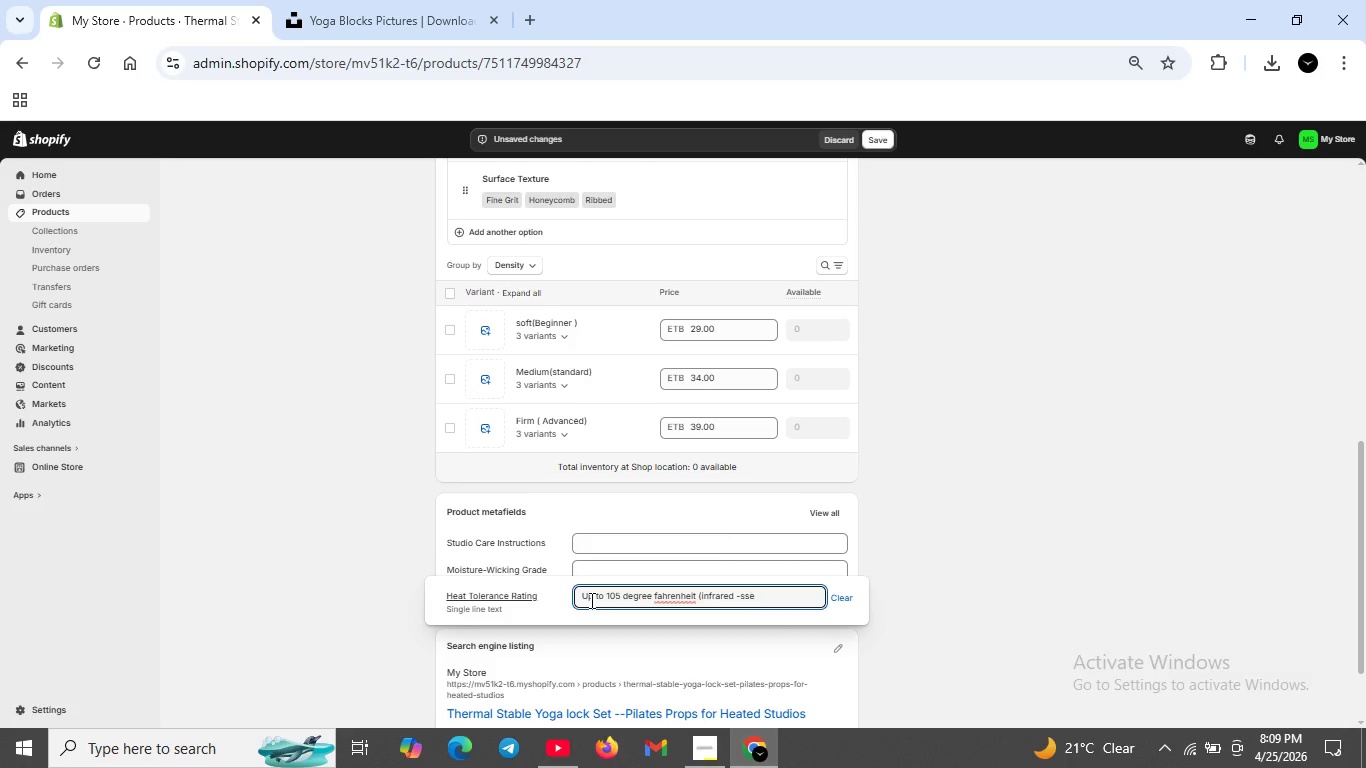 
key(Backspace)
 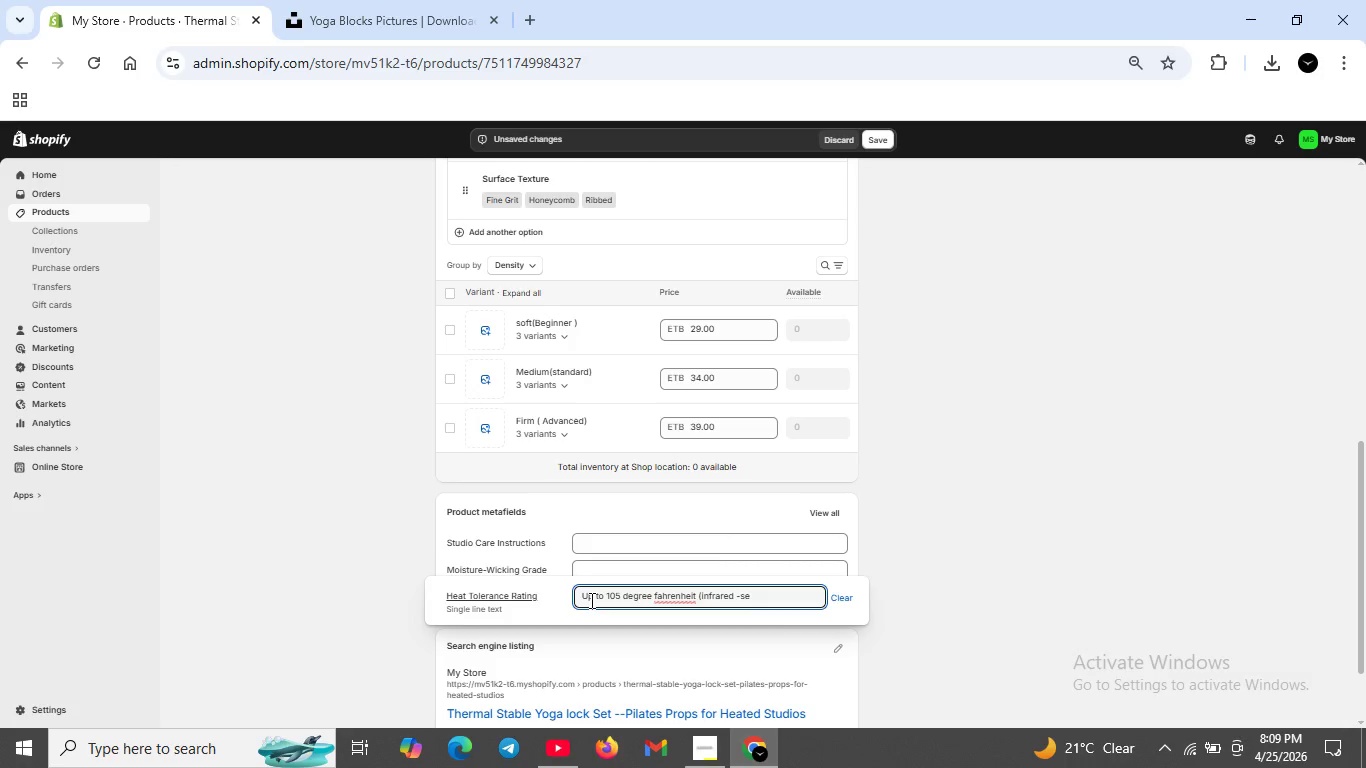 
key(Backspace)
 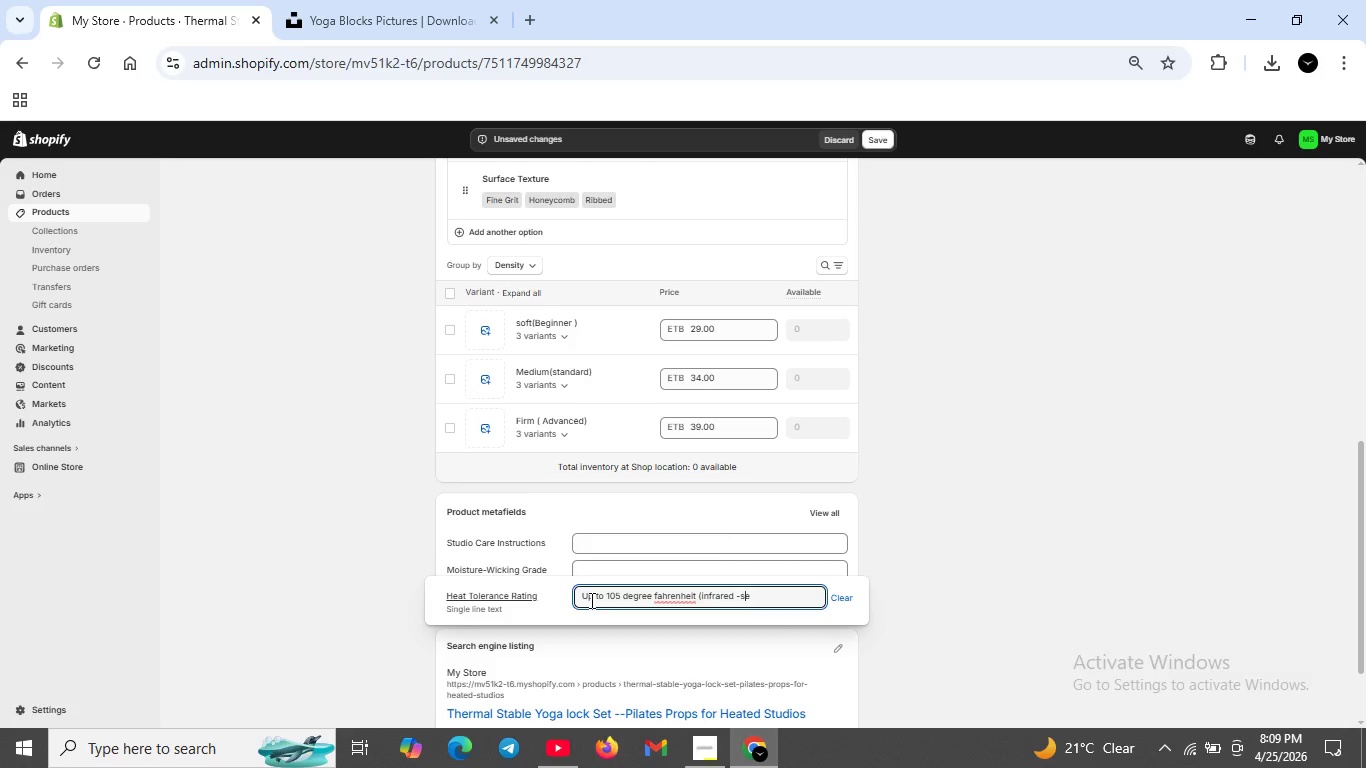 
key(S)
 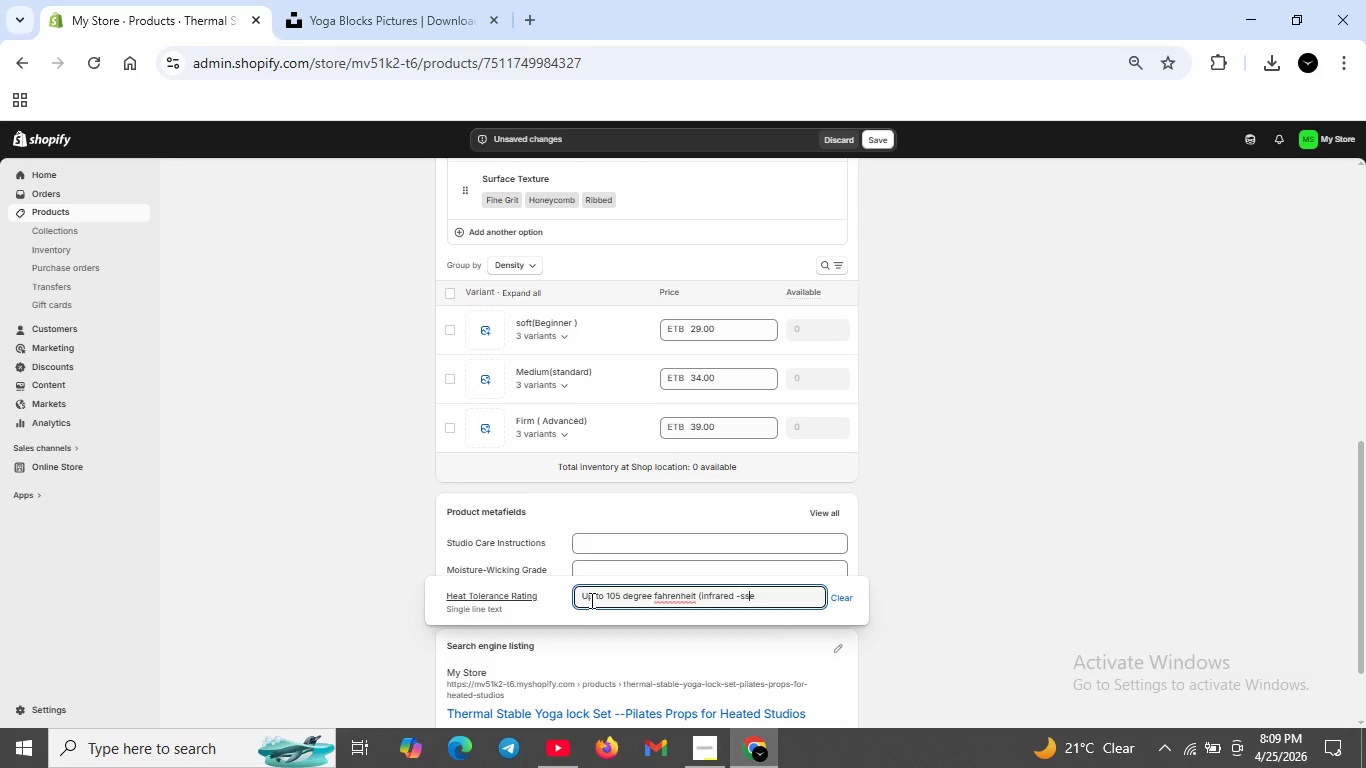 
key(Backspace)
 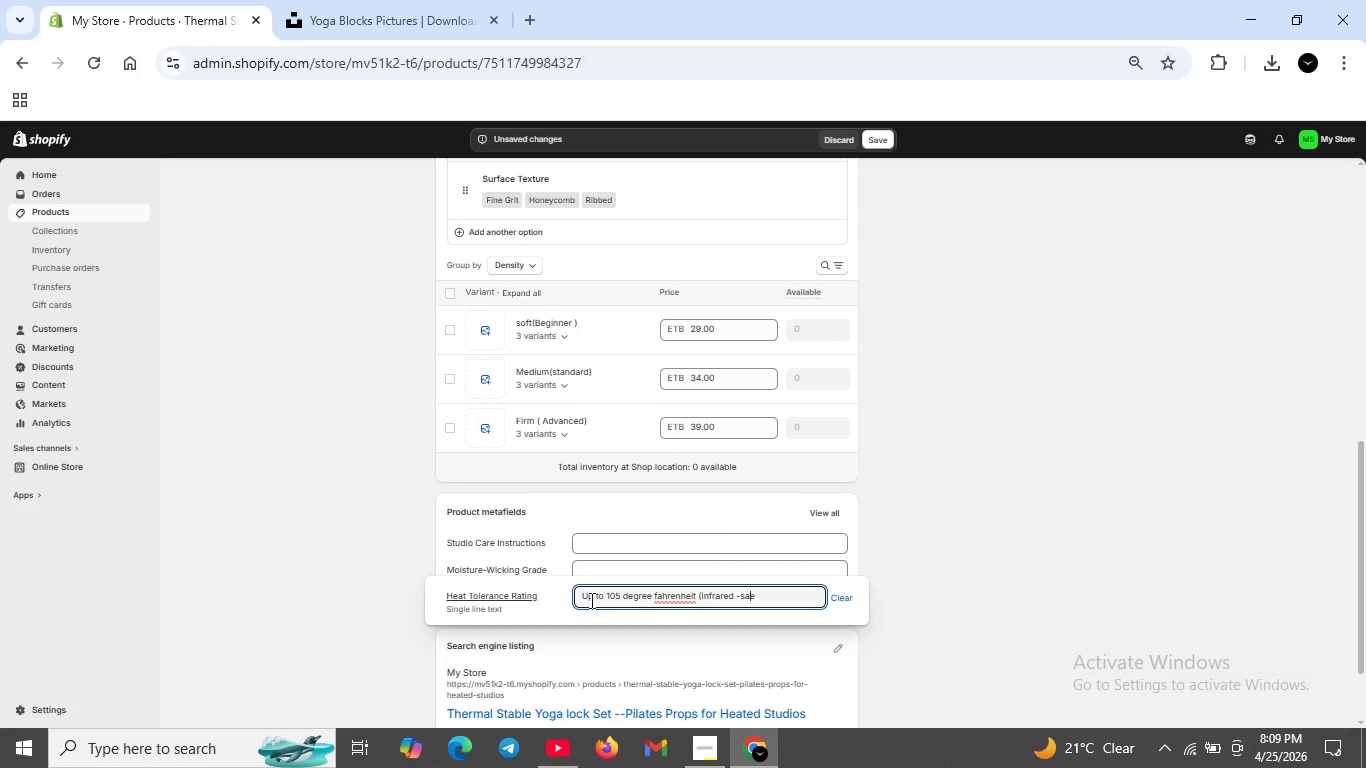 
key(A)
 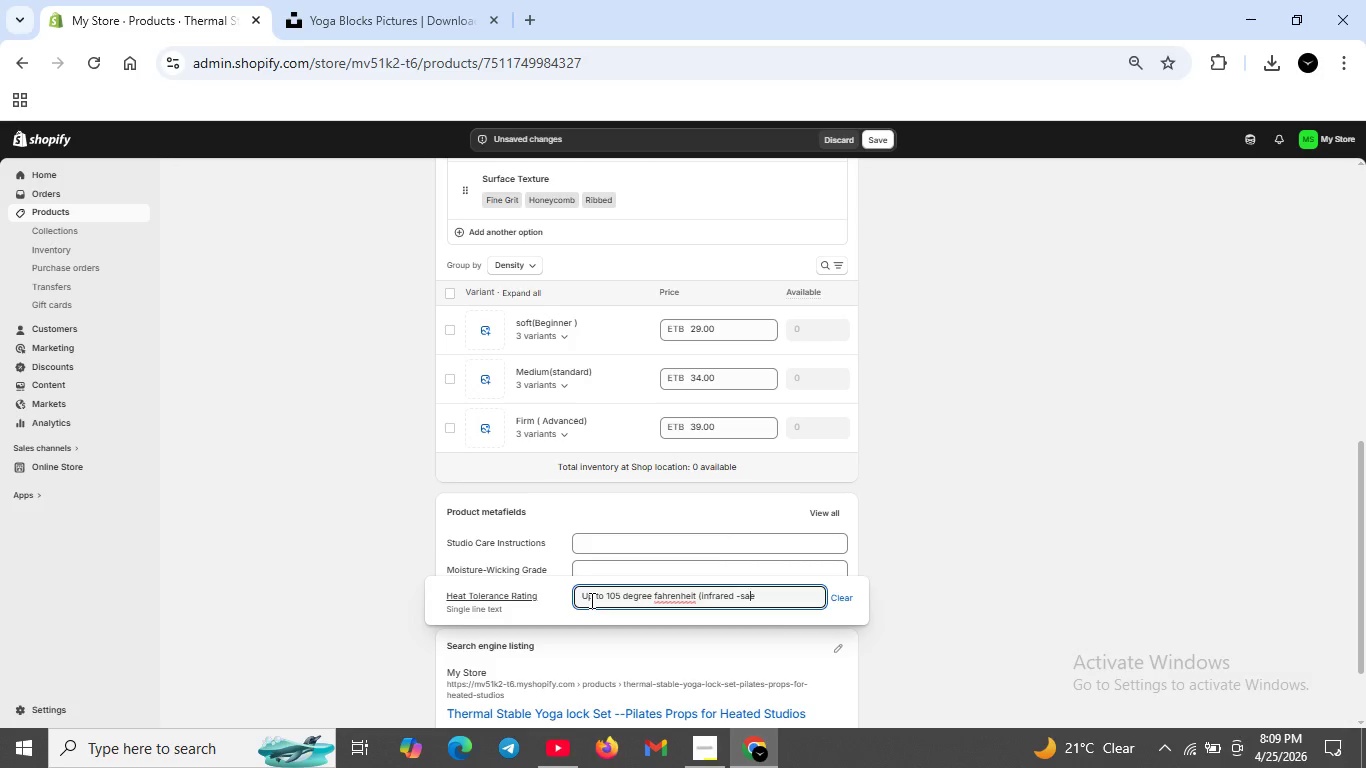 
key(ArrowRight)
 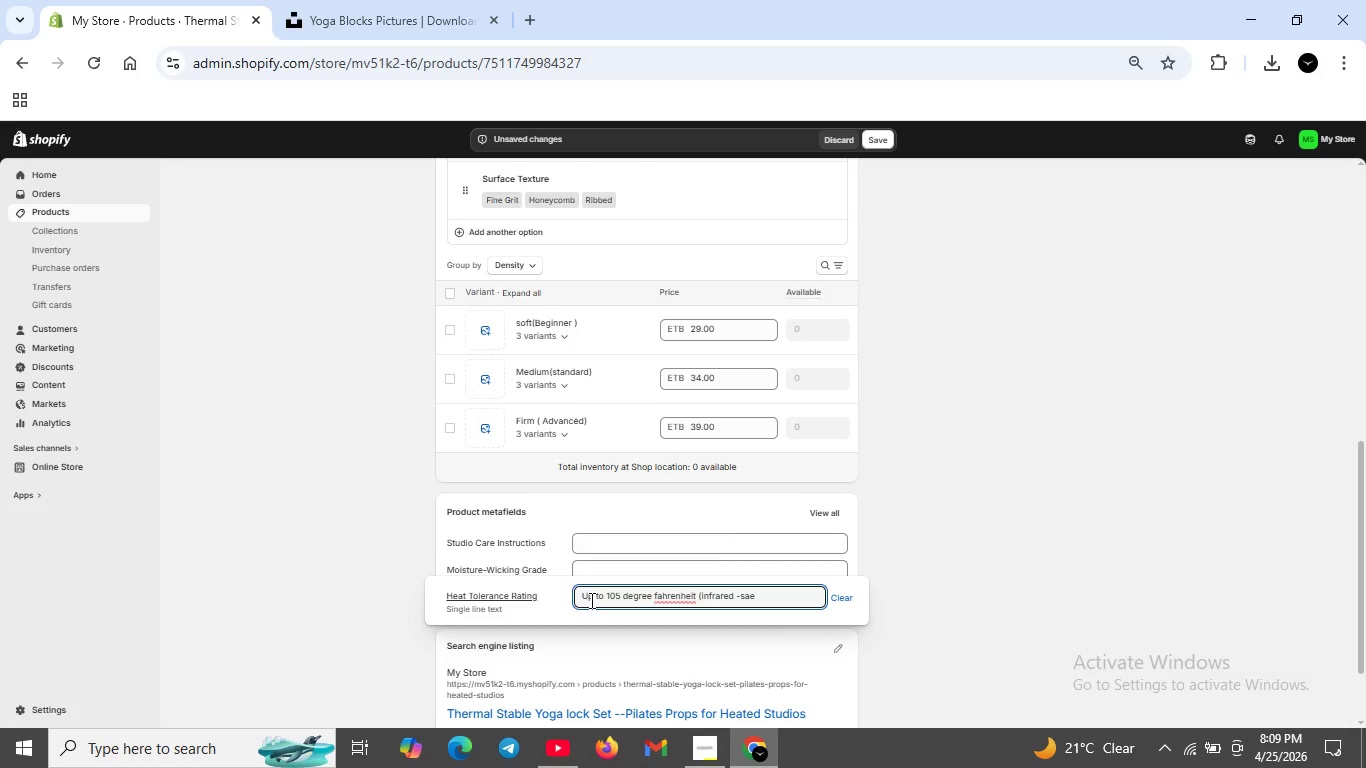 
key(Backspace)
type(fe)
 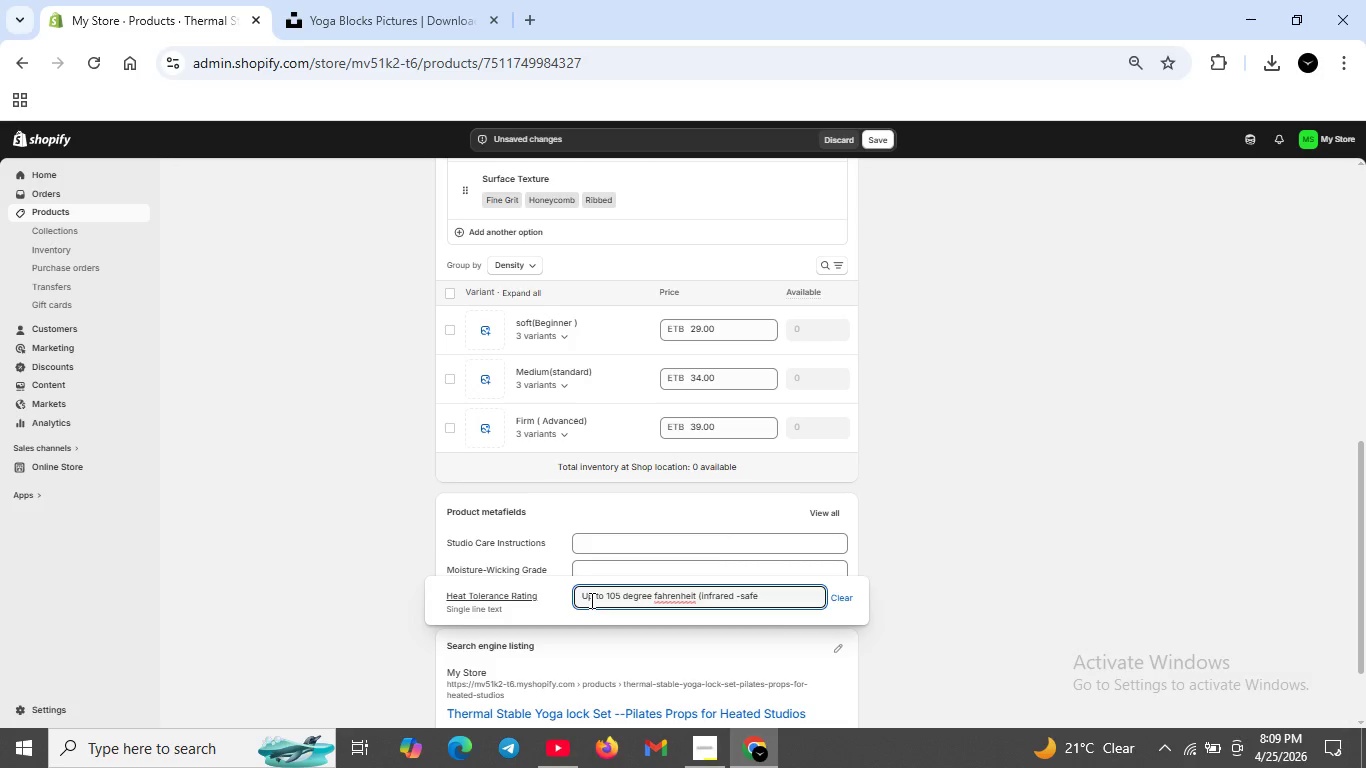 
type(,minatins)
 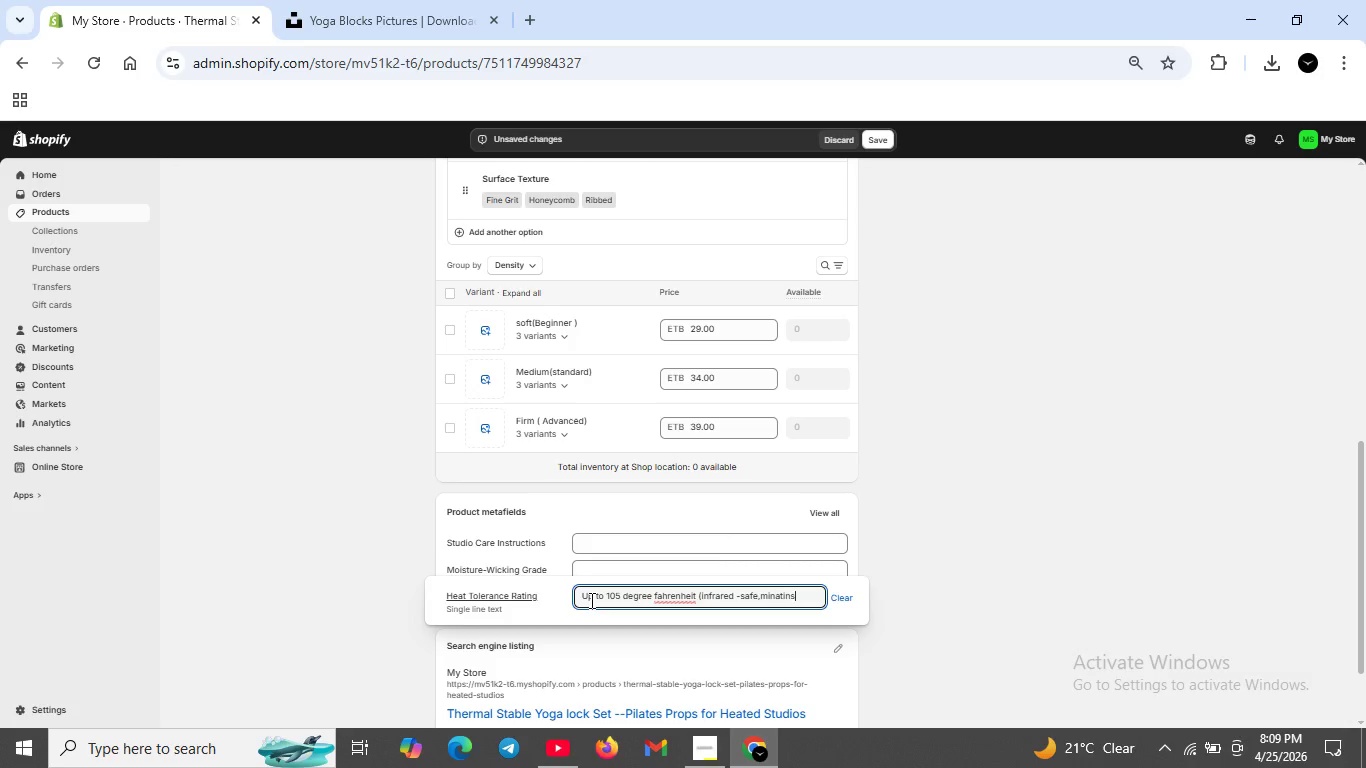 
key(ArrowLeft)
 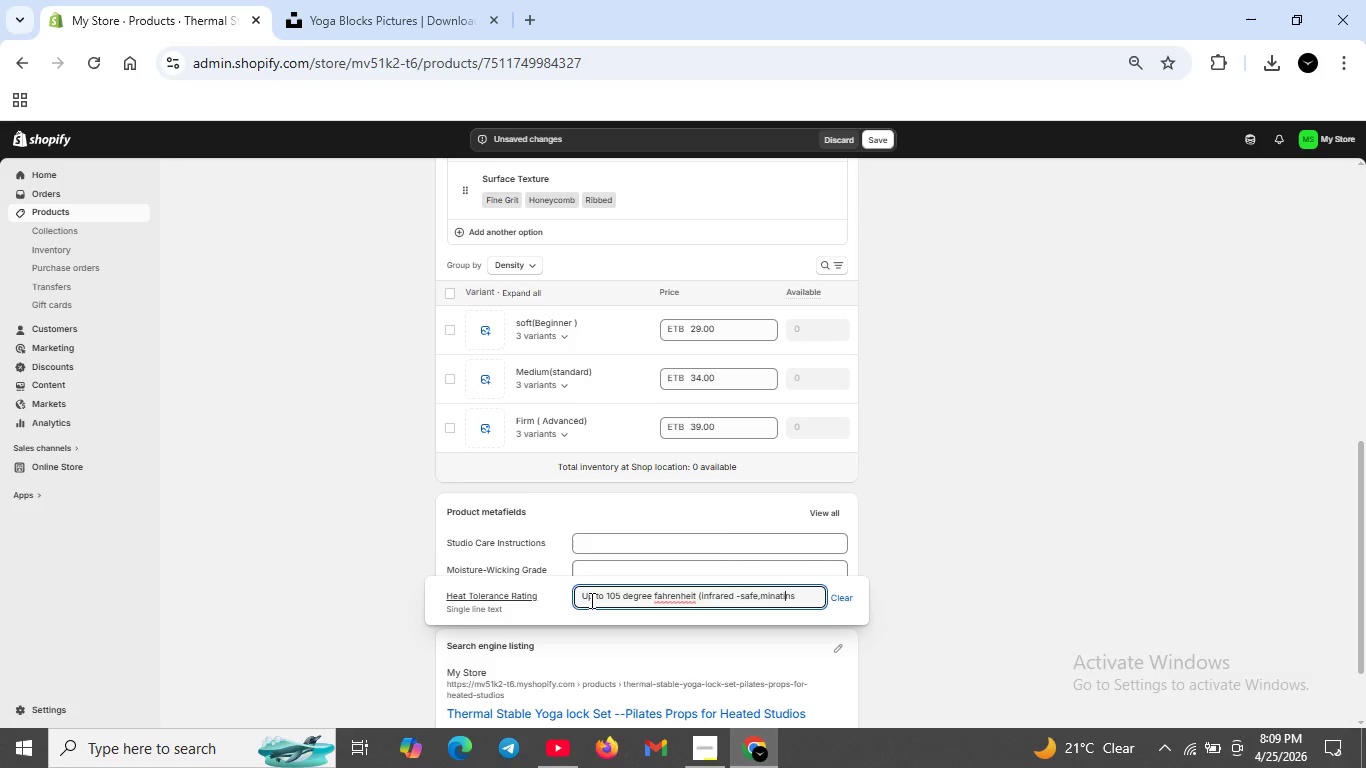 
key(ArrowLeft)
 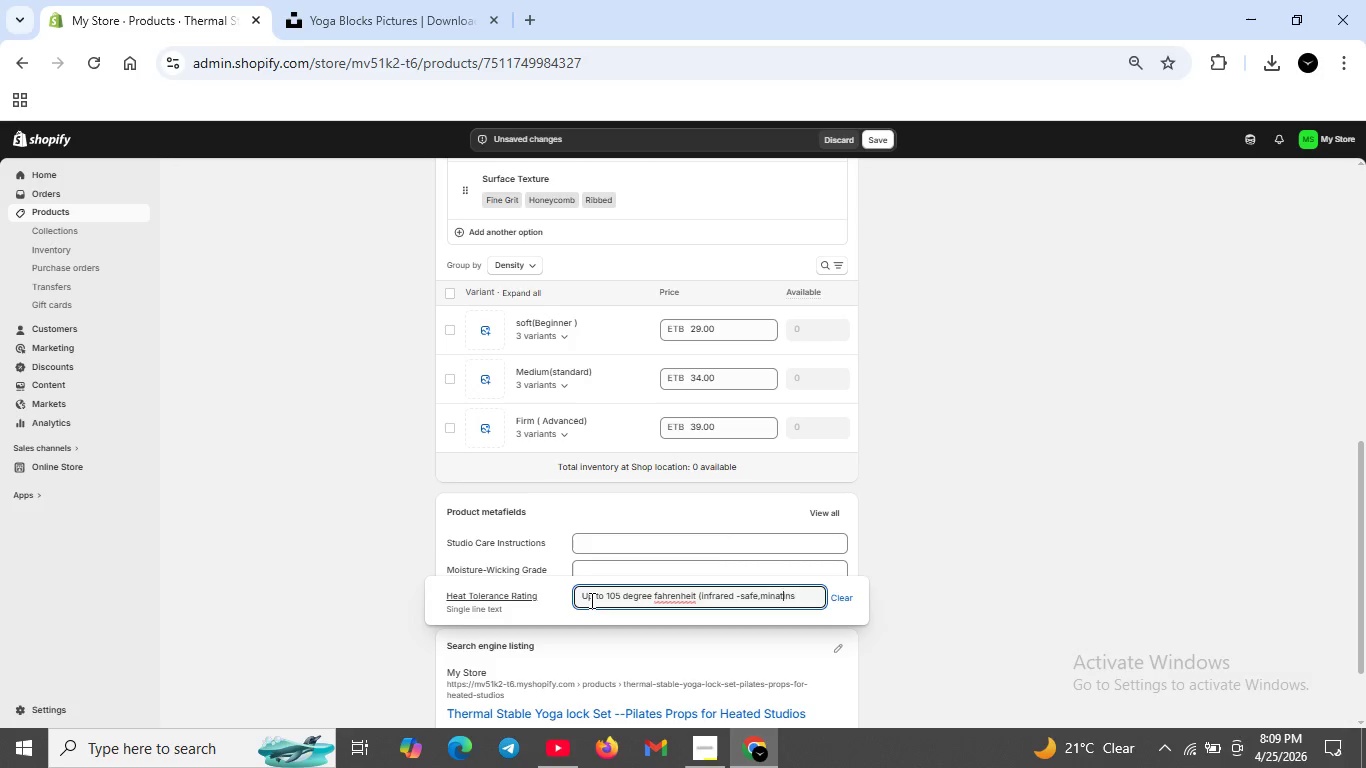 
key(ArrowLeft)
 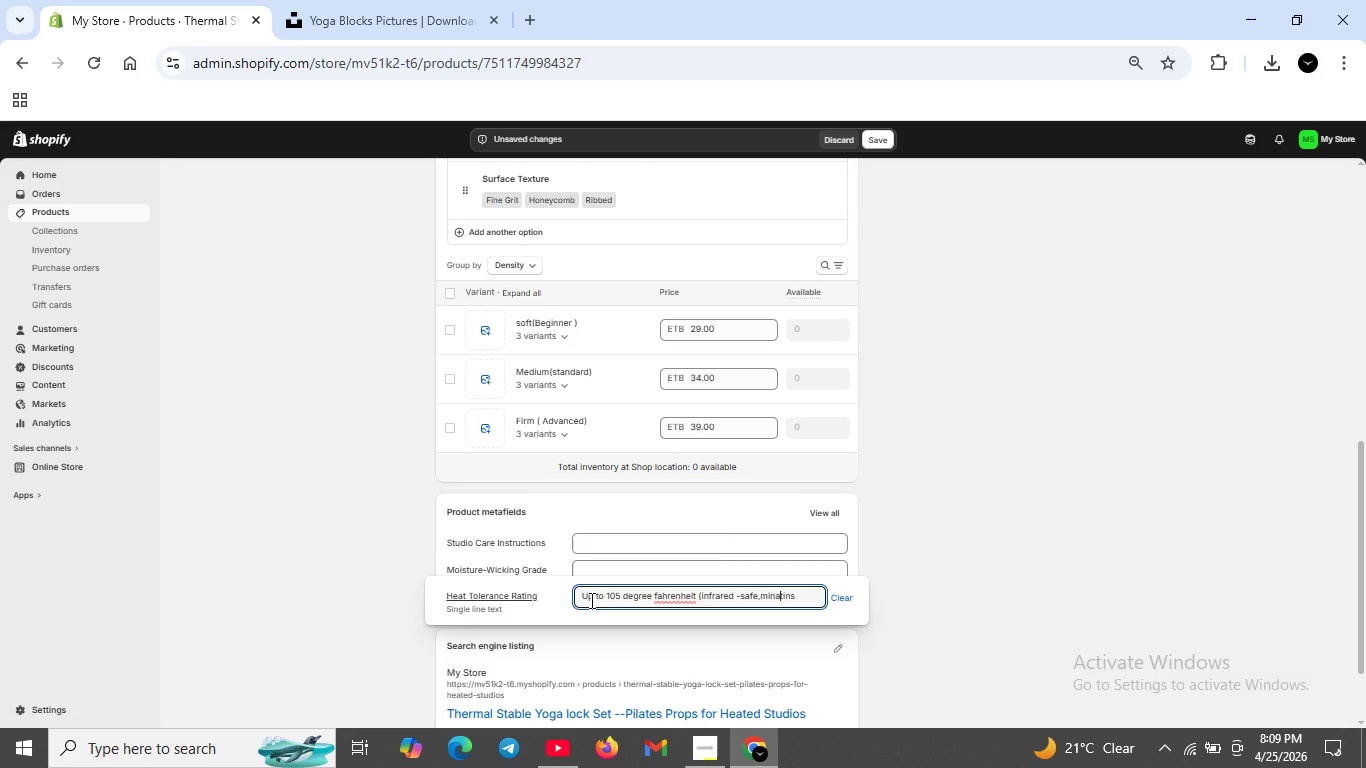 
key(ArrowLeft)
 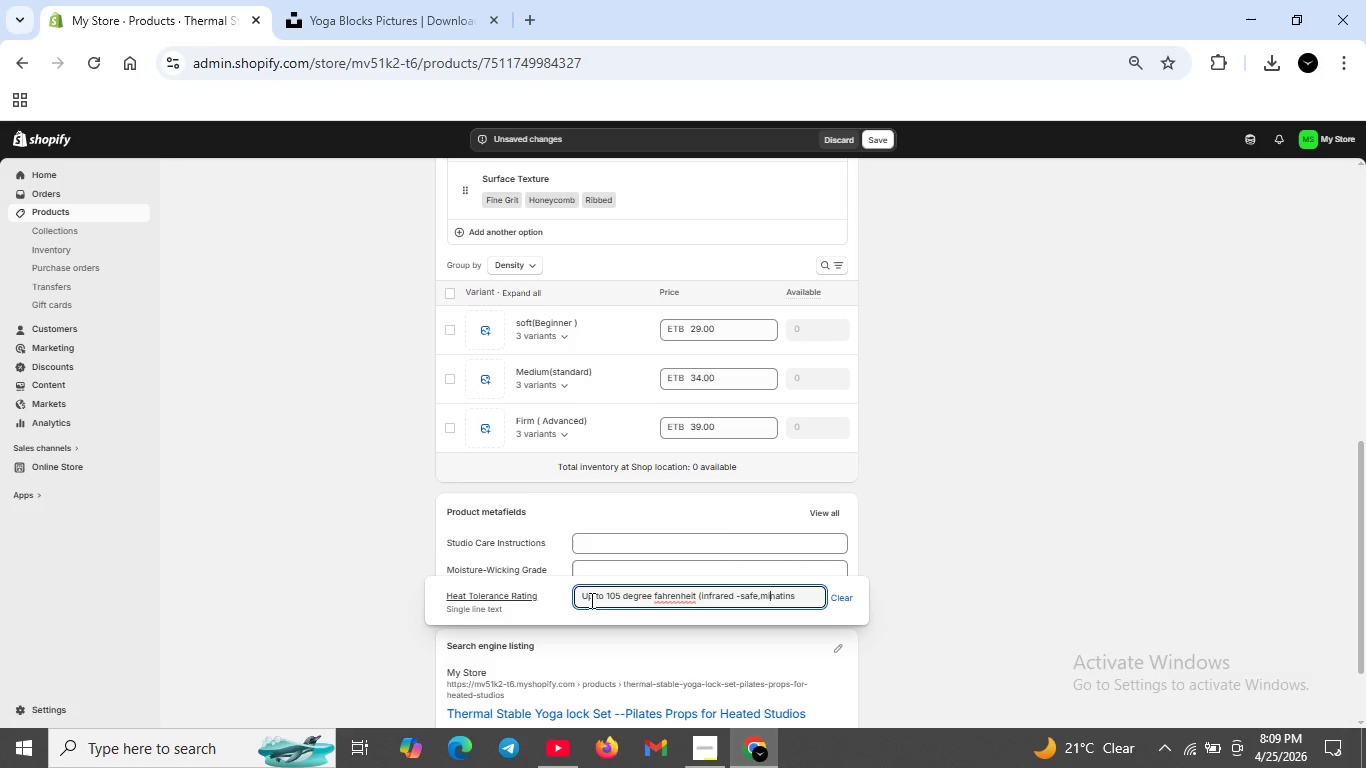 
key(ArrowLeft)
 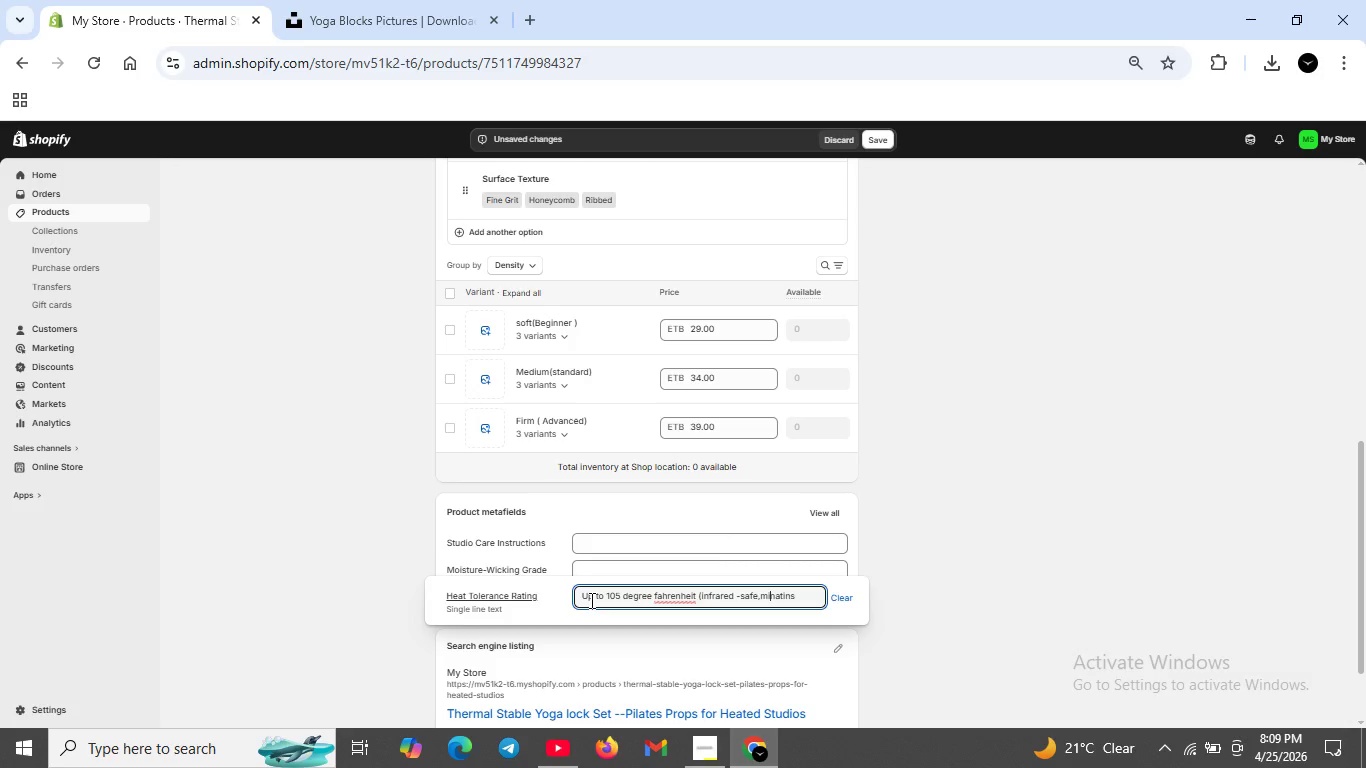 
key(ArrowLeft)
 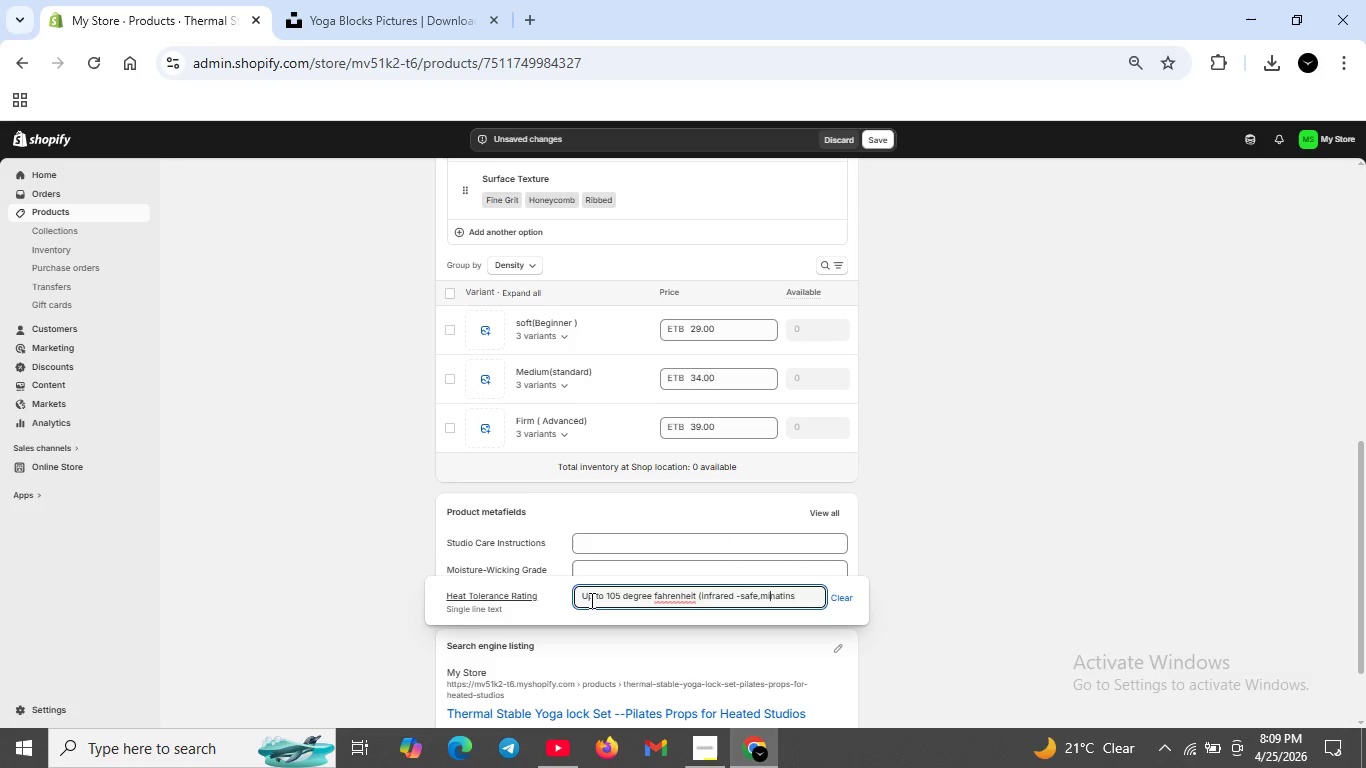 
key(ArrowLeft)
 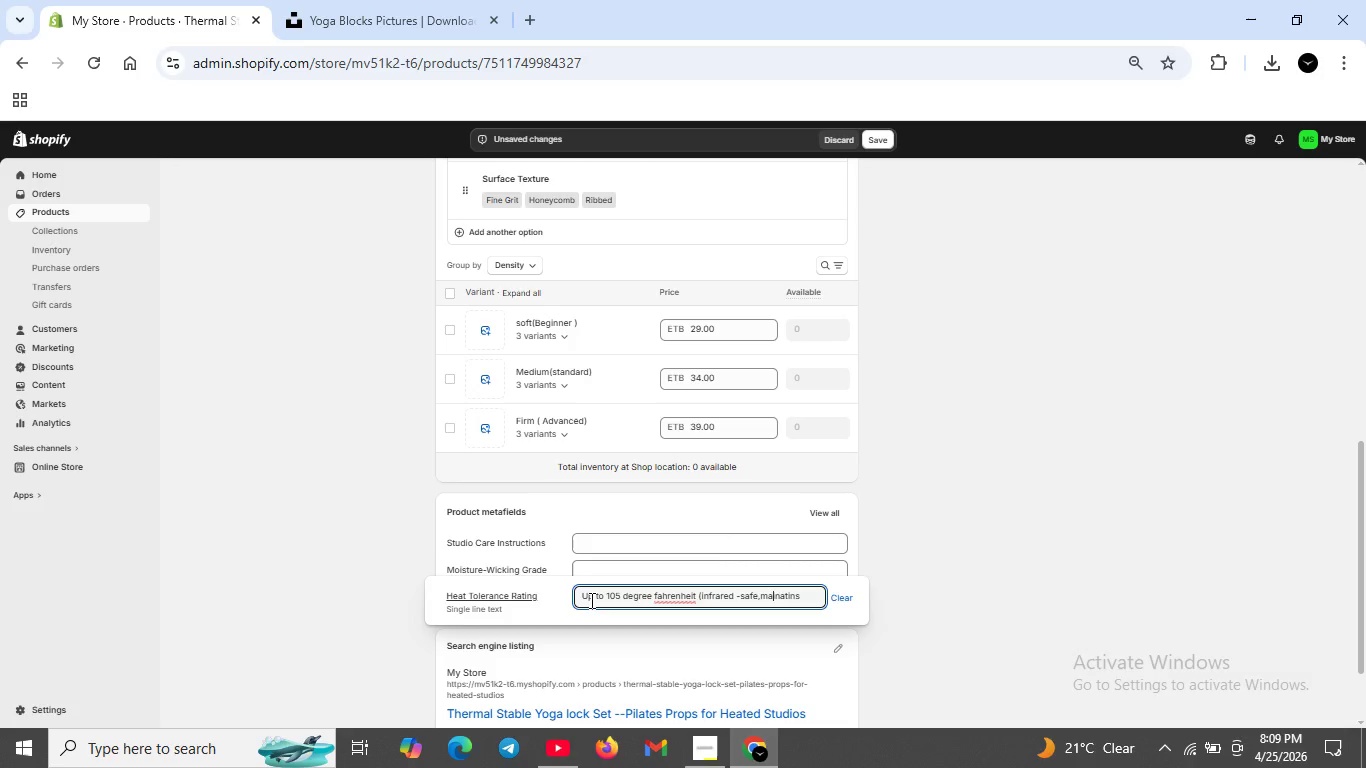 
key(A)
 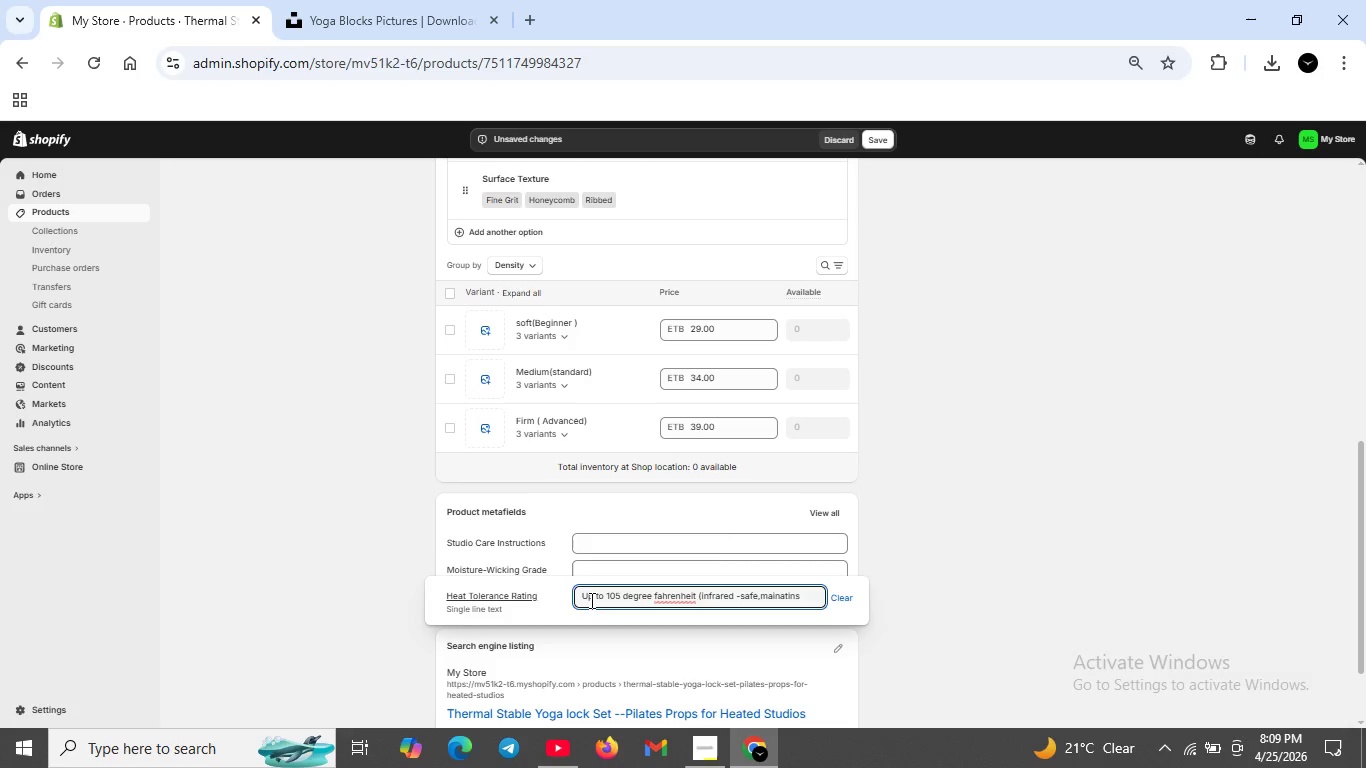 
key(ArrowRight)
 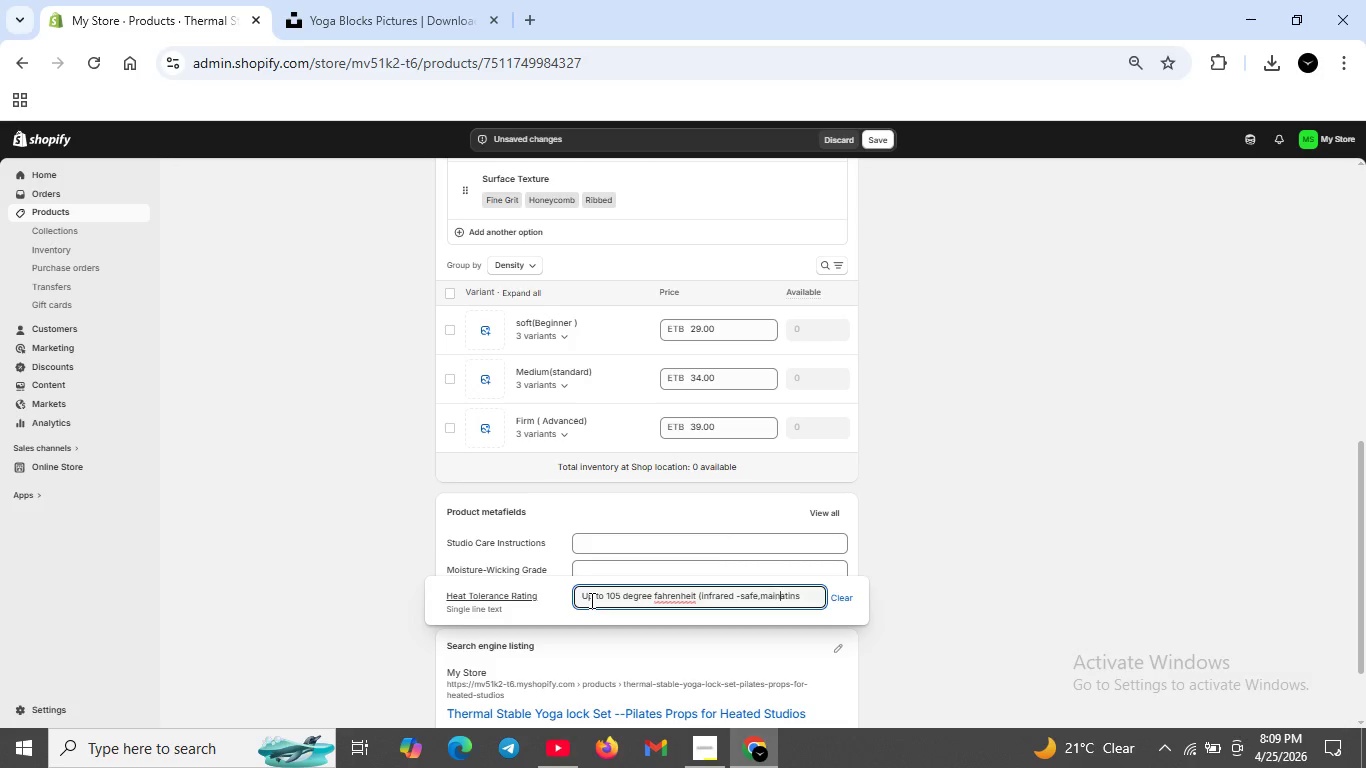 
key(ArrowRight)
 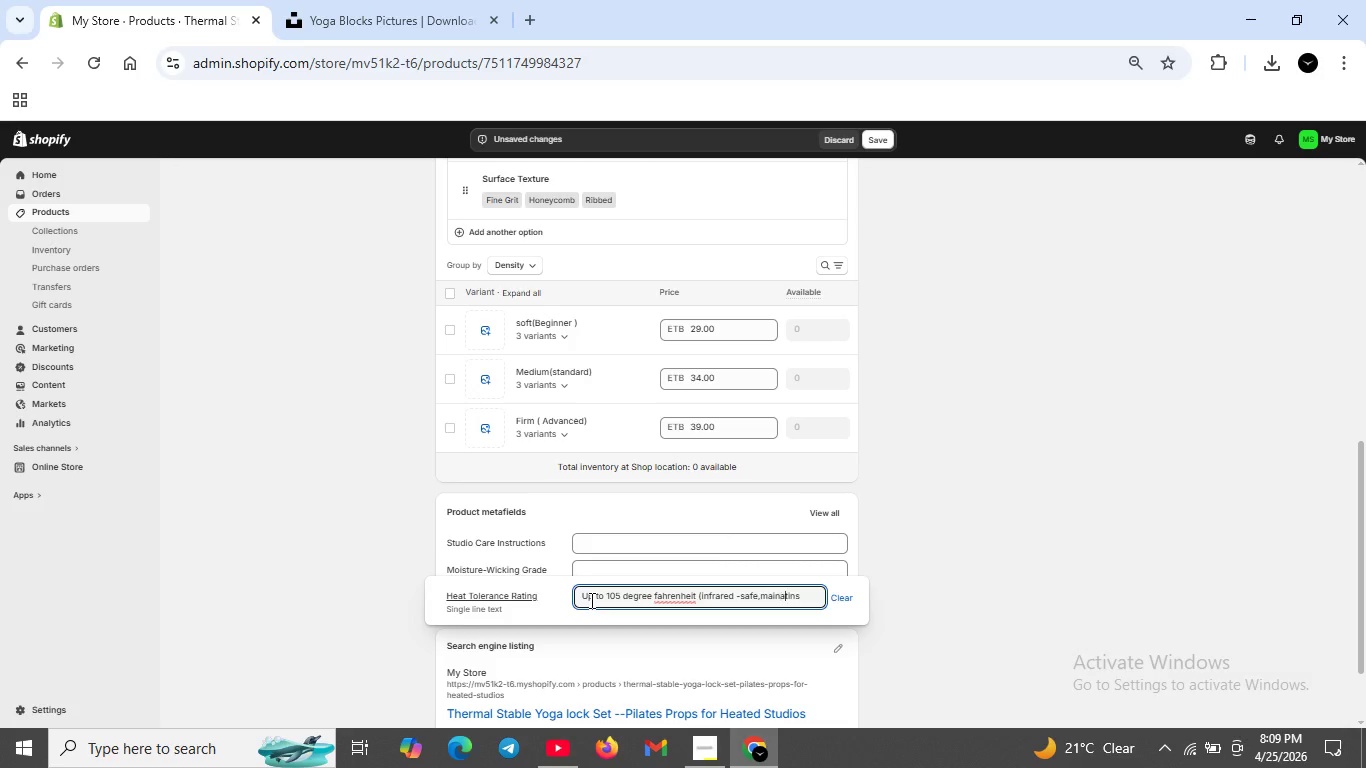 
key(ArrowRight)
 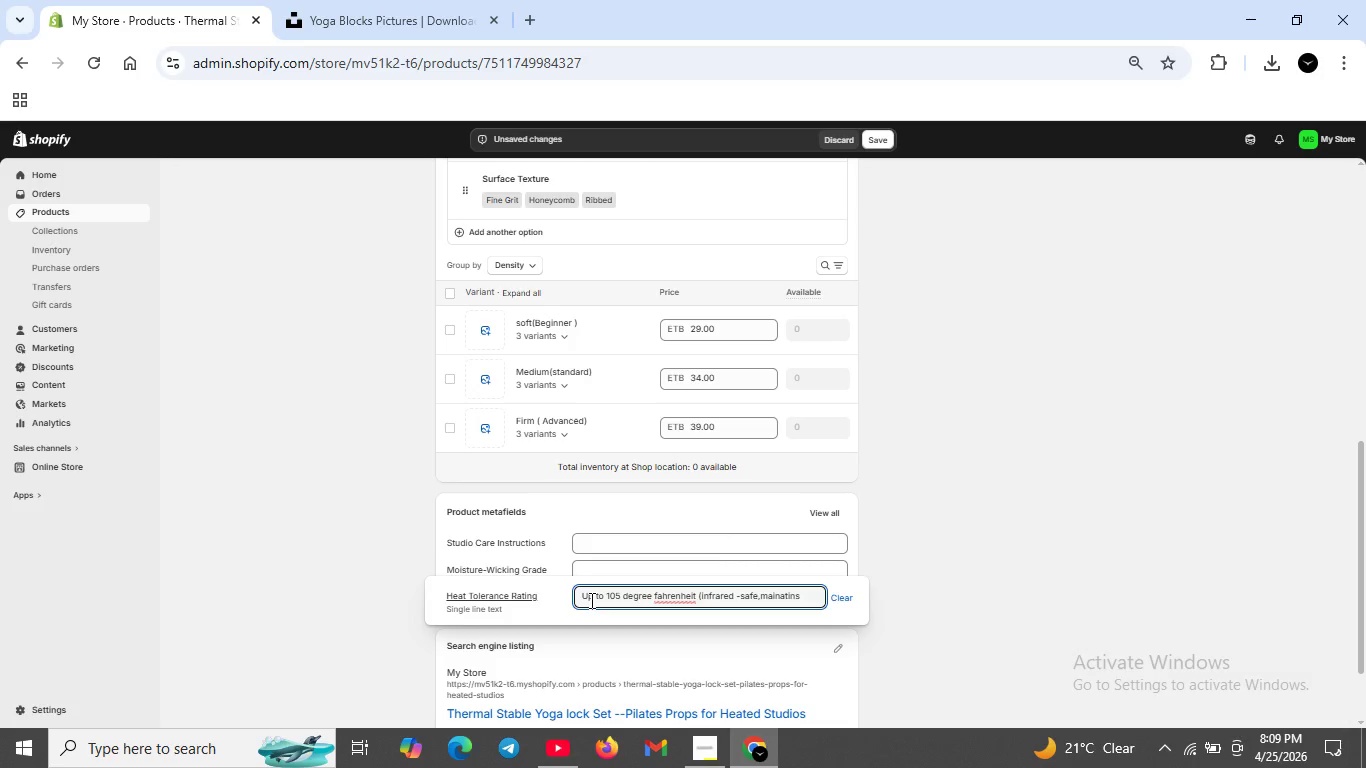 
key(ArrowRight)
 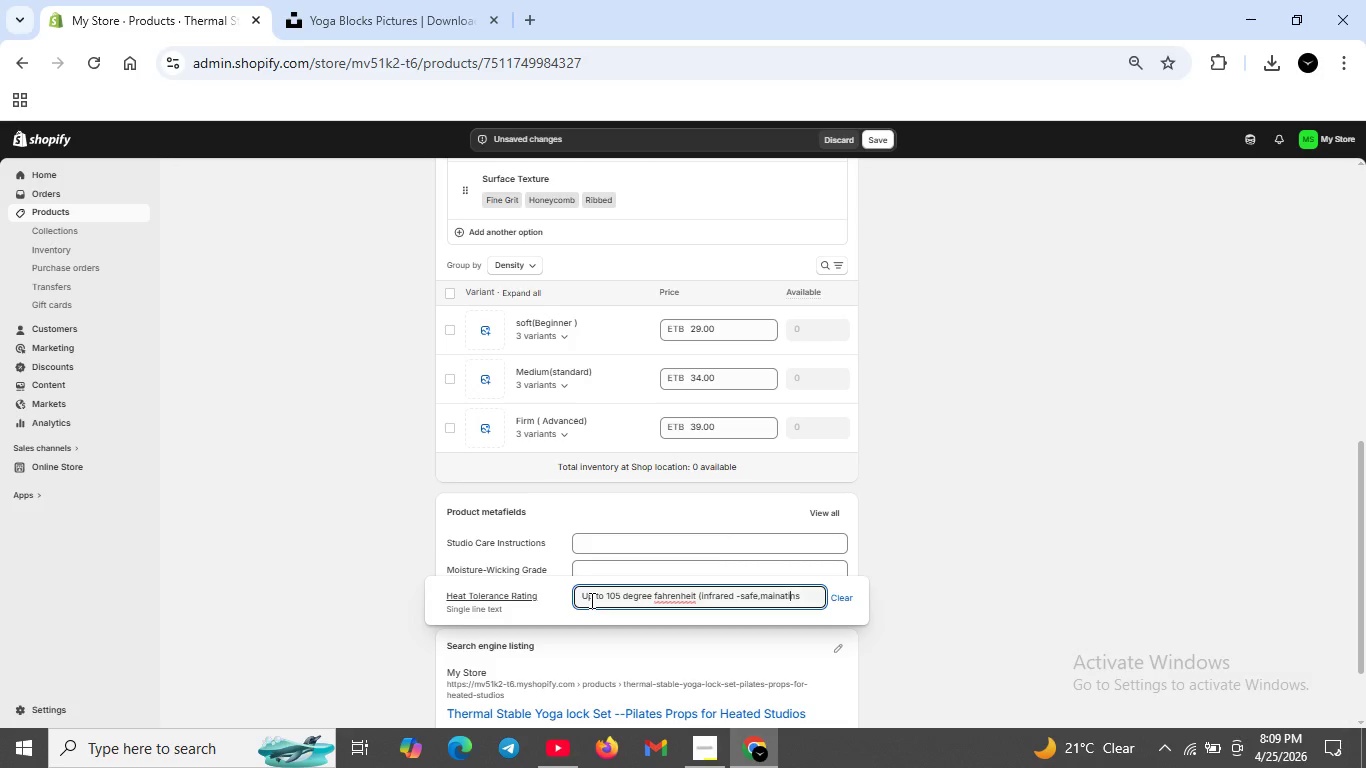 
key(ArrowRight)
 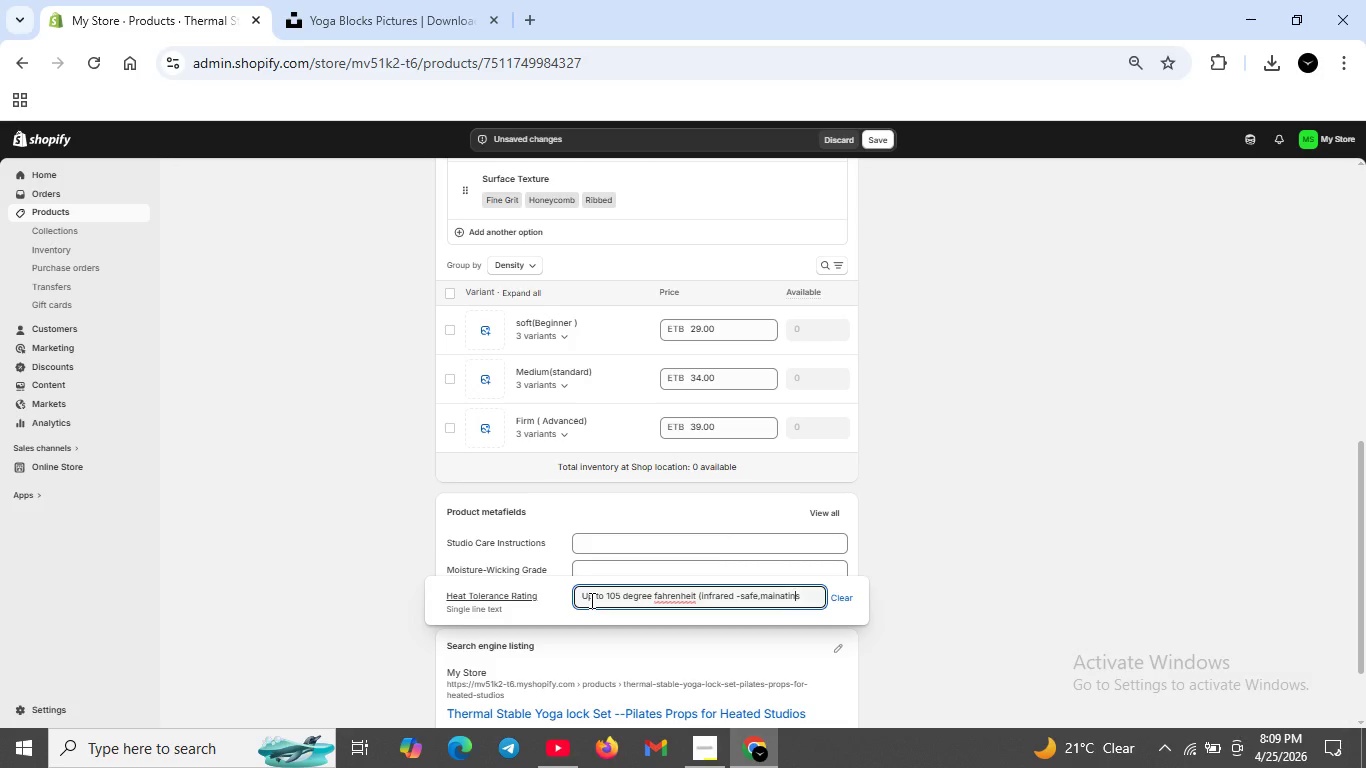 
key(ArrowRight)
 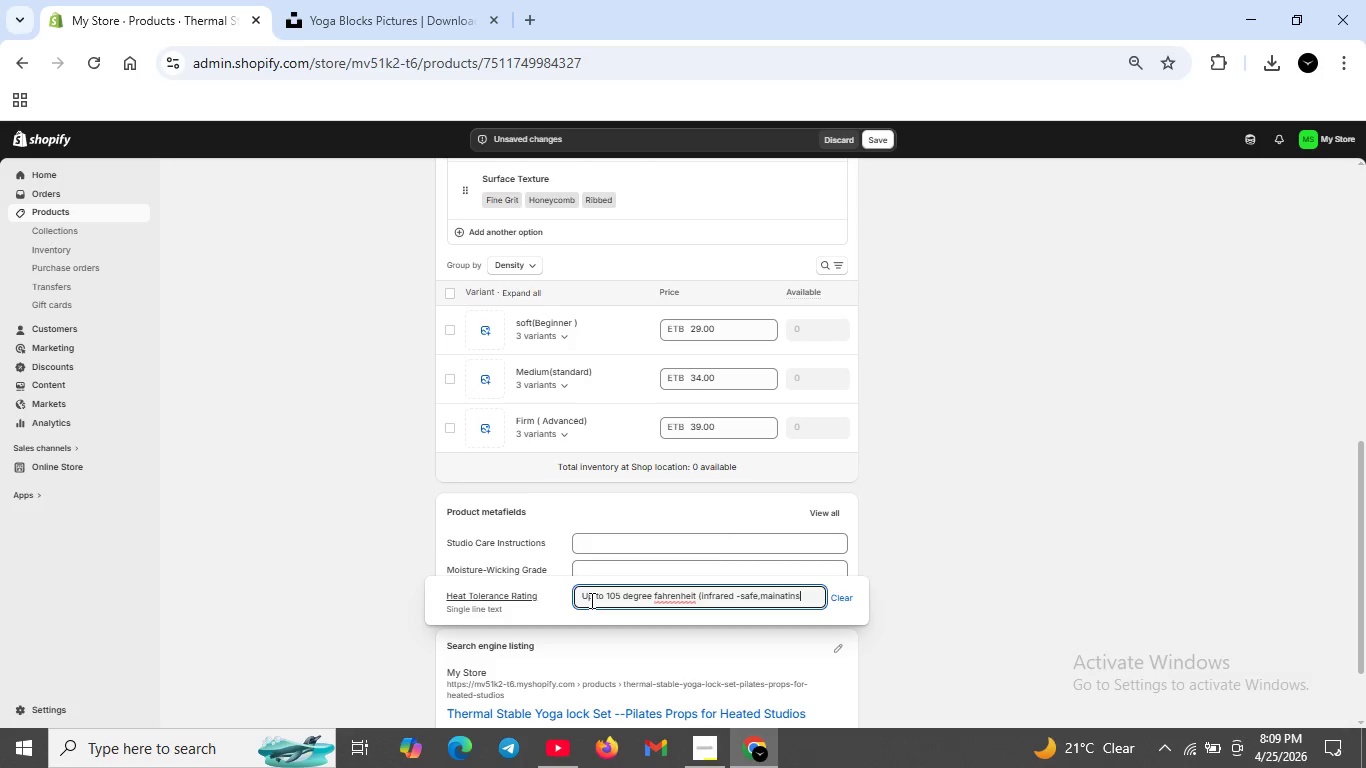 
key(ArrowRight)
 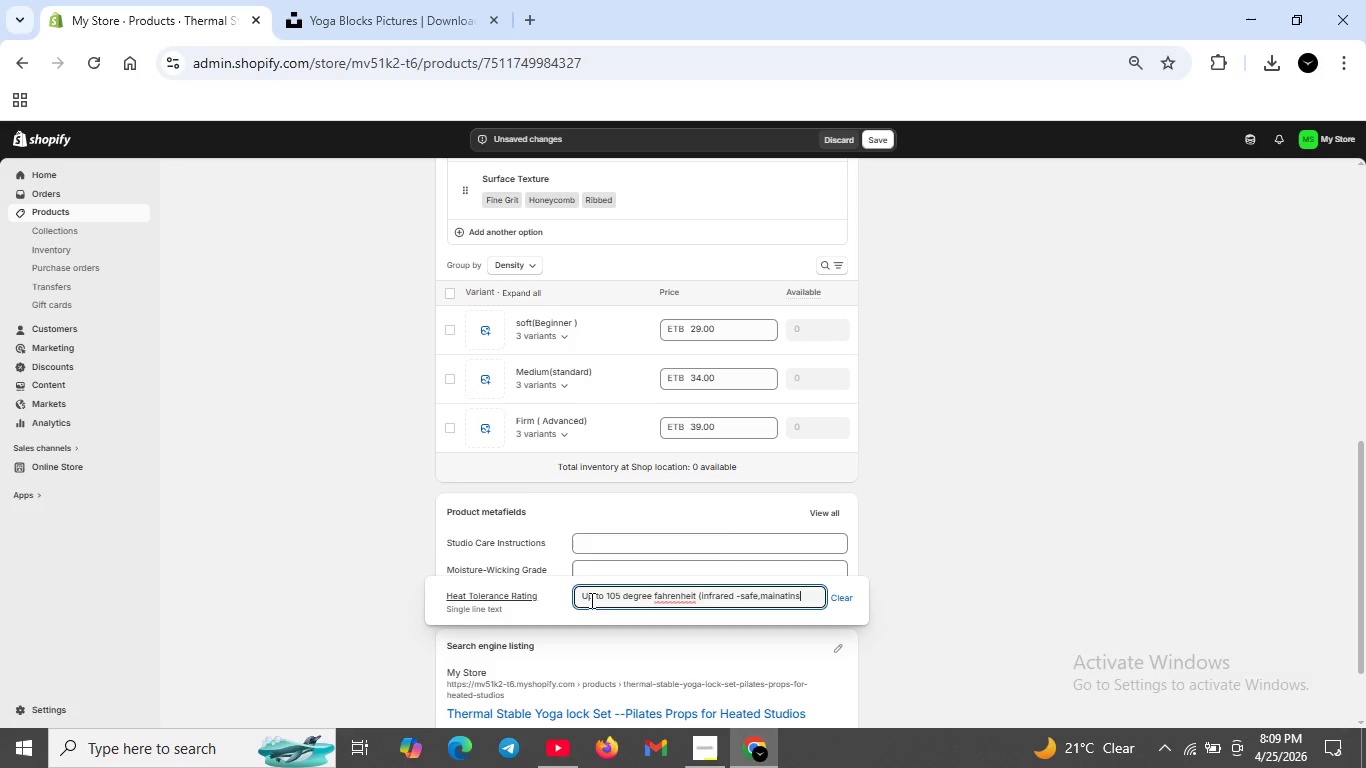 
key(ArrowRight)
 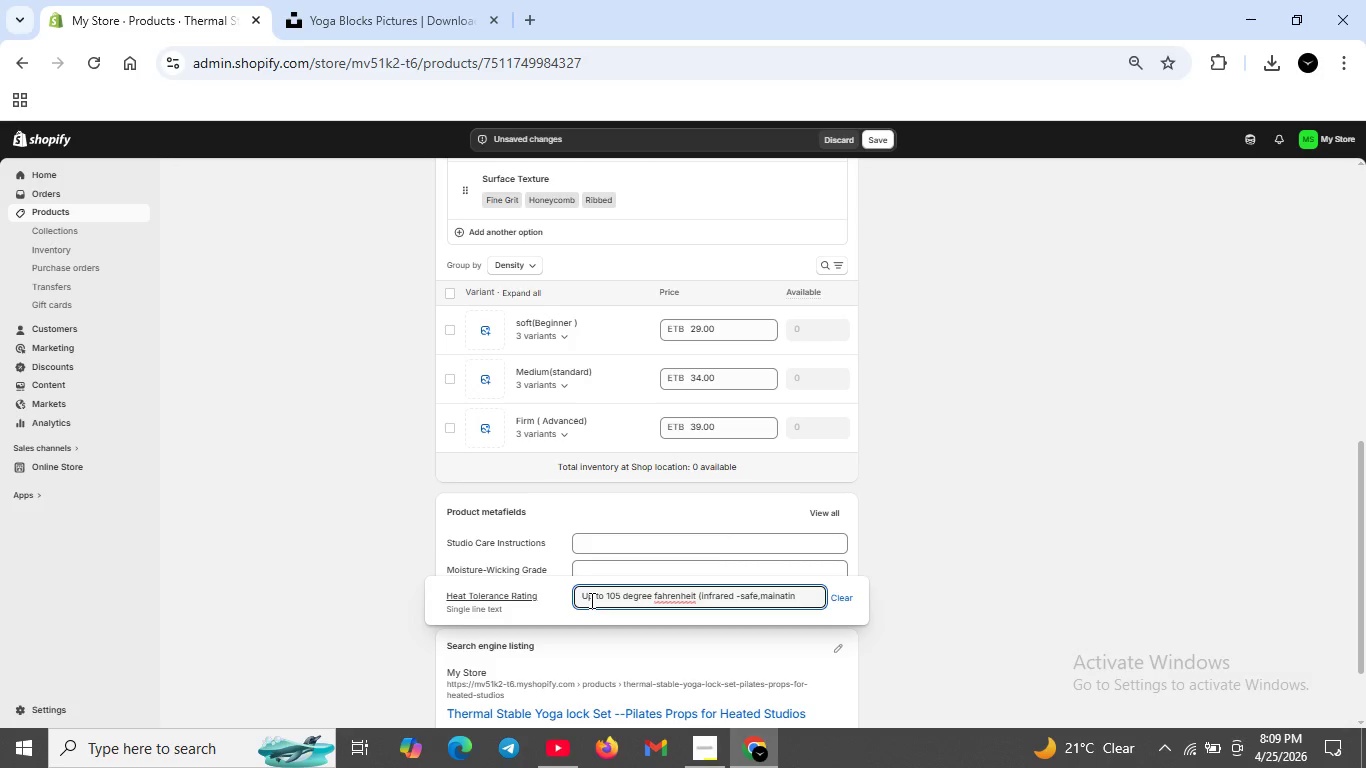 
key(Backspace)
key(Backspace)
key(Backspace)
key(Backspace)
key(Backspace)
type(tains shape and grip)
 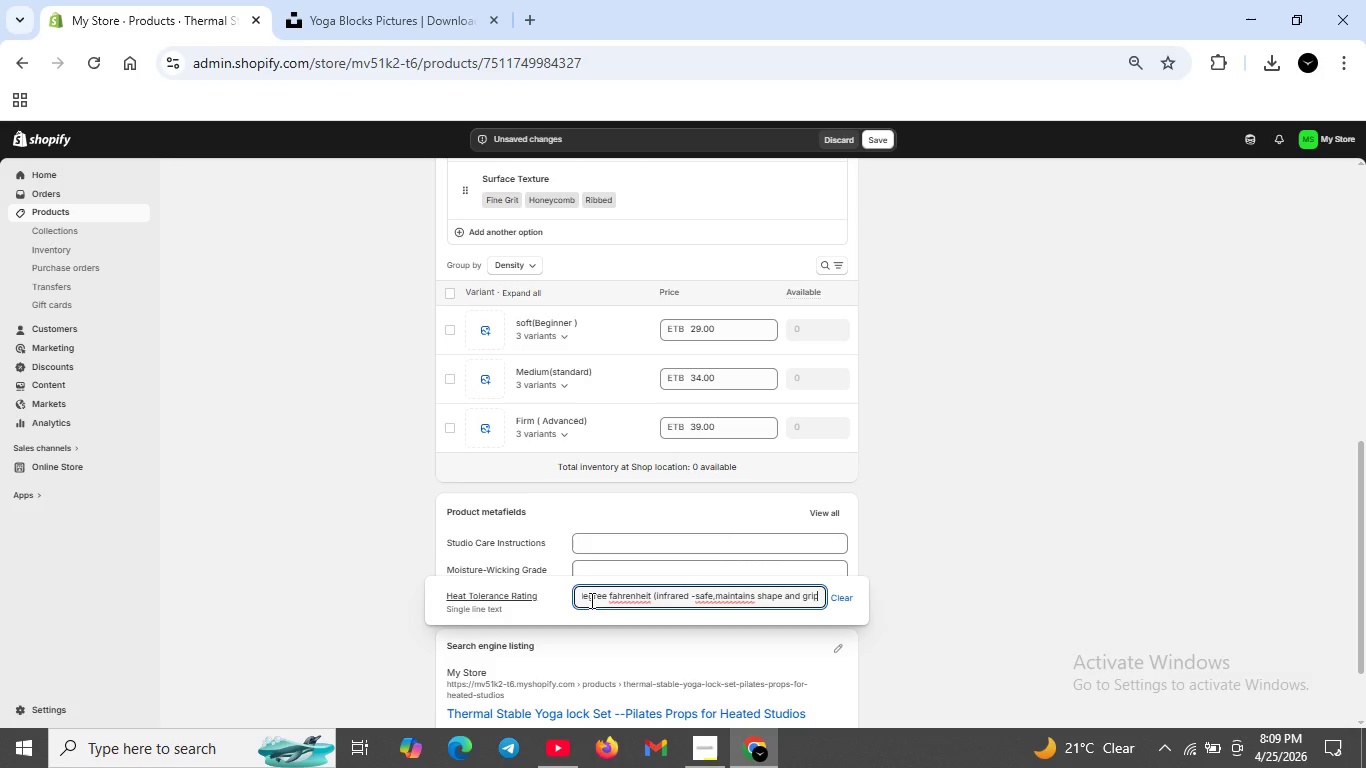 
hold_key(key=ArrowLeft, duration=1.36)
 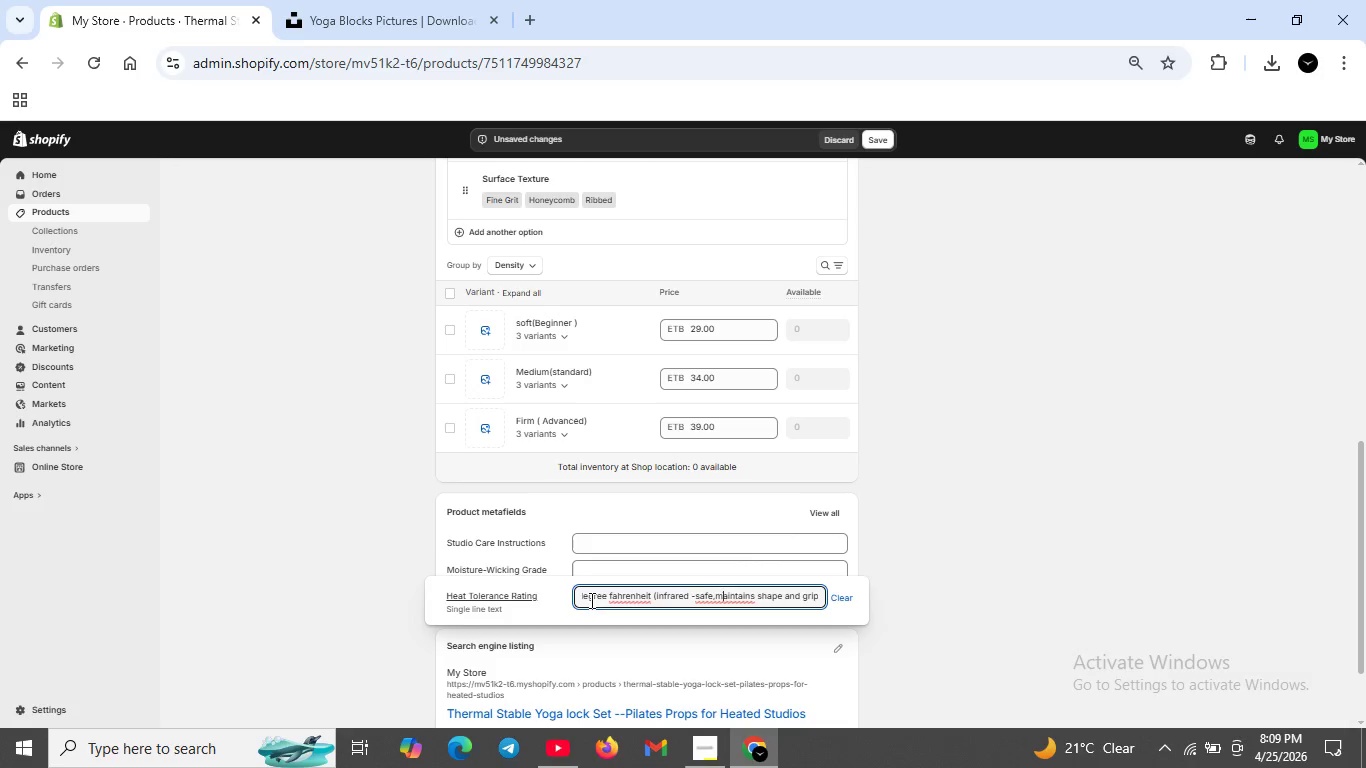 
key(ArrowLeft)
 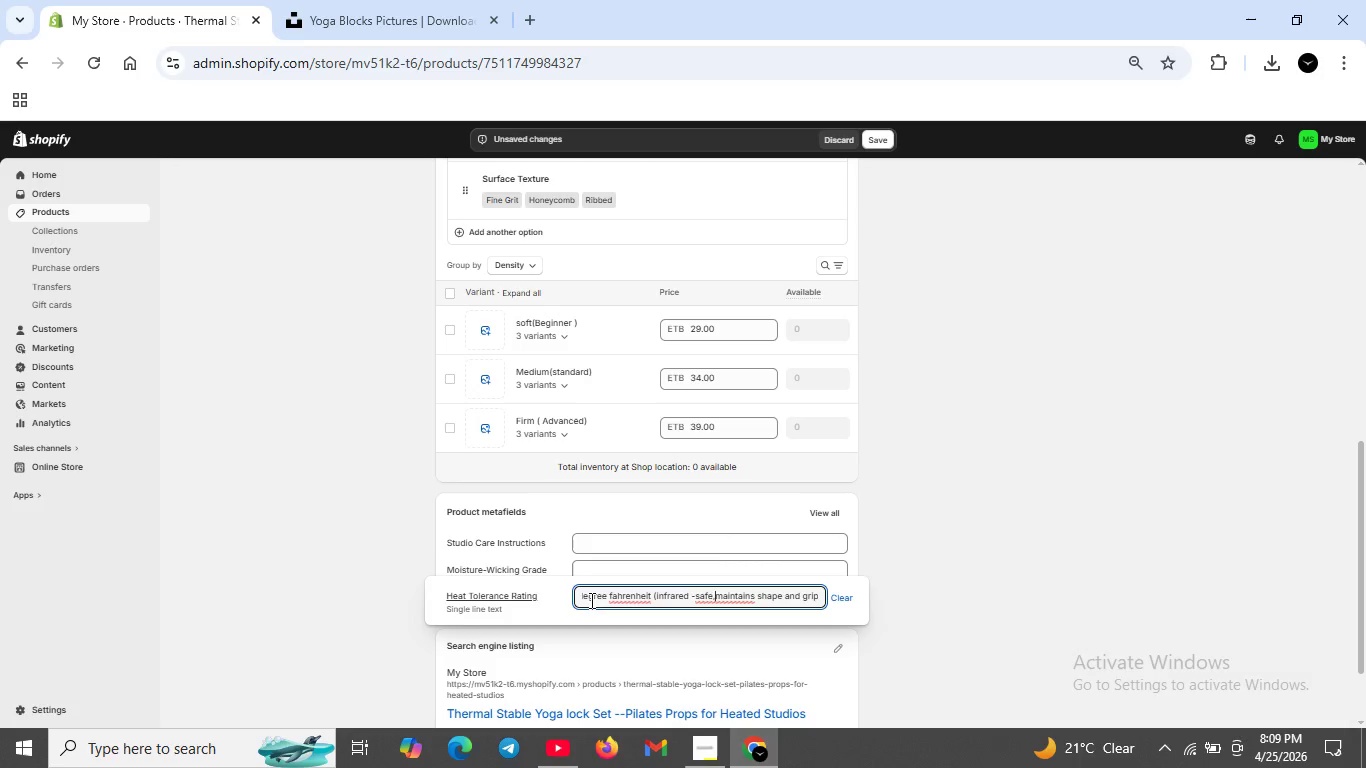 
key(ArrowLeft)
 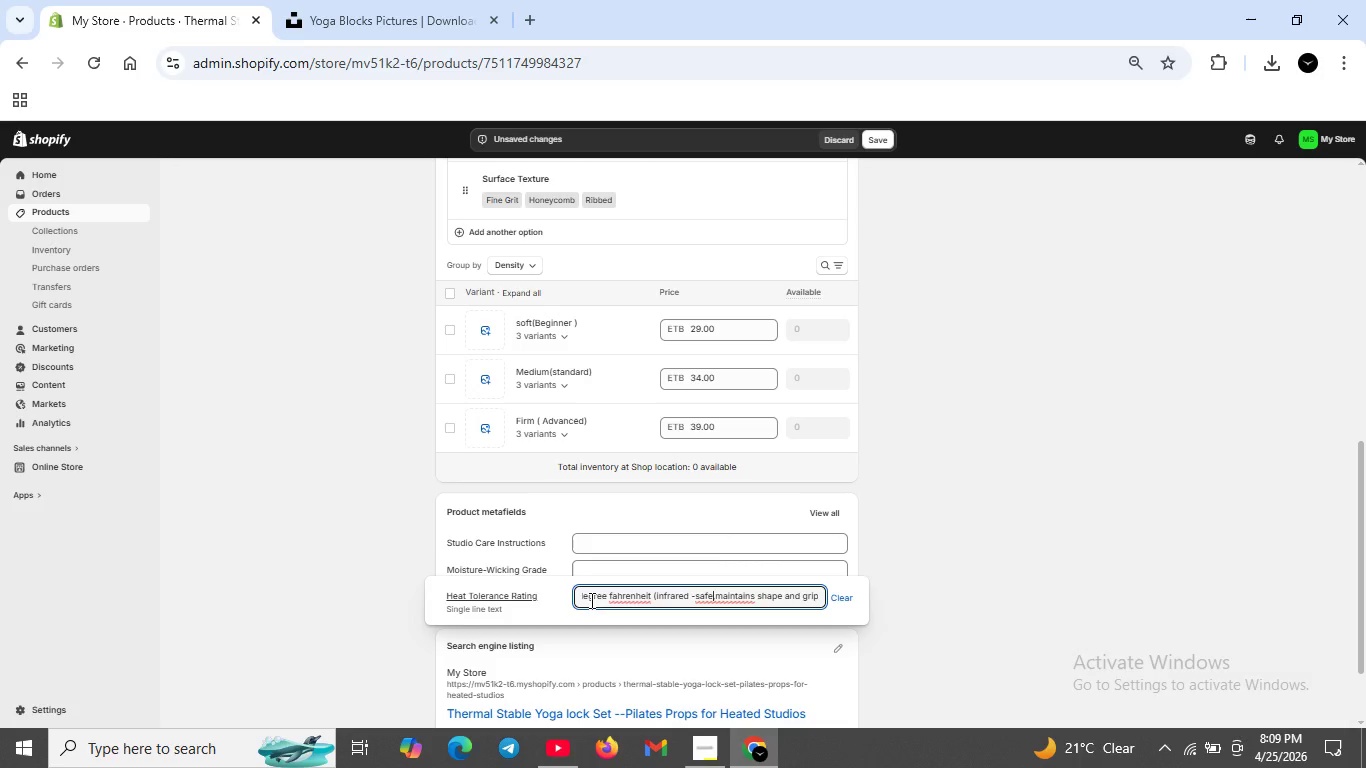 
key(ArrowLeft)
 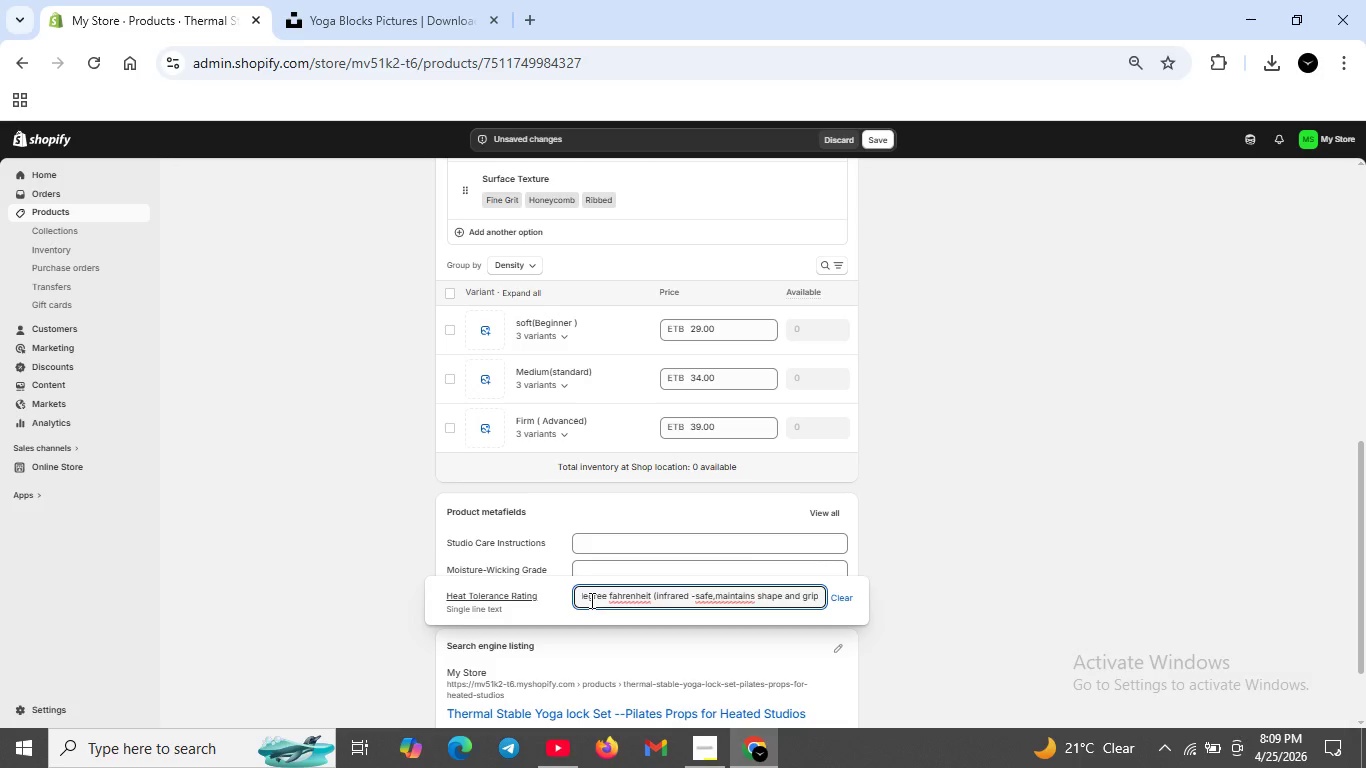 
key(Space)
 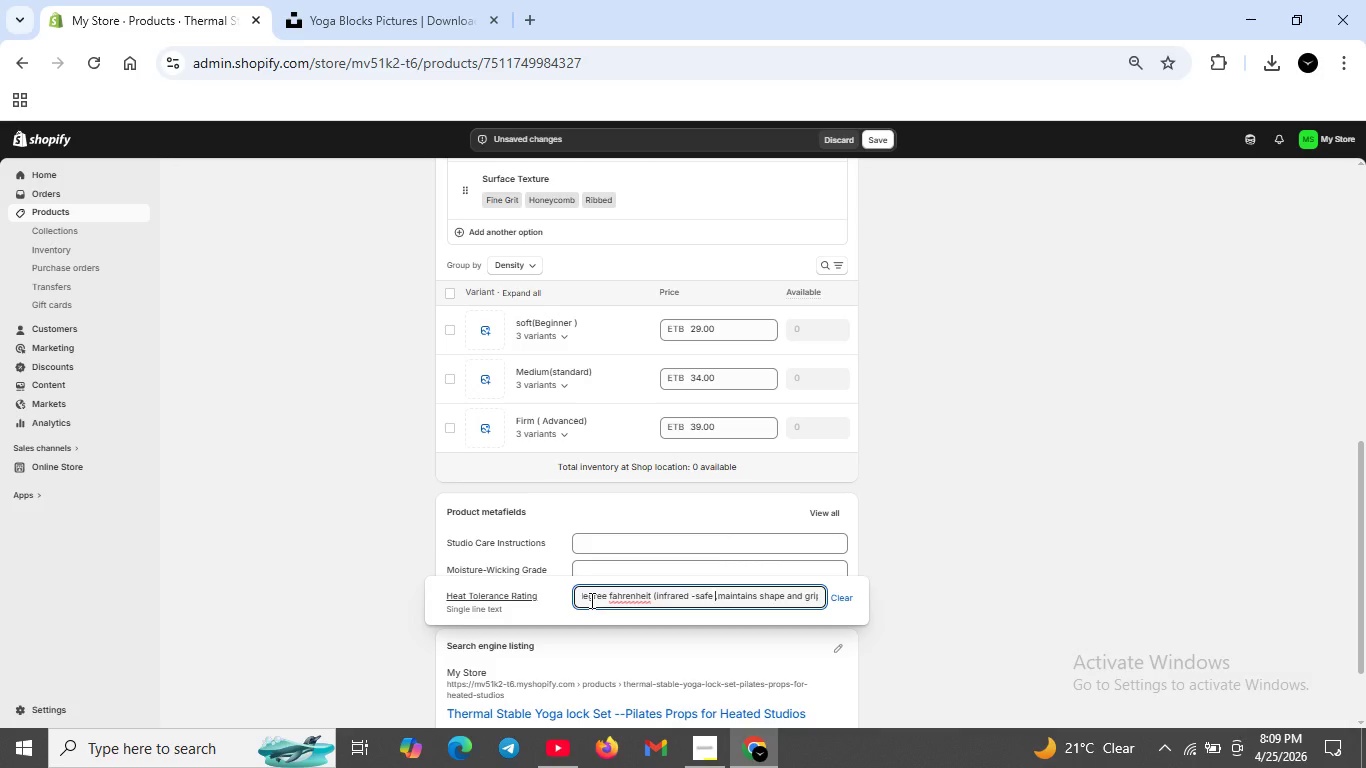 
hold_key(key=ArrowLeft, duration=1.16)
 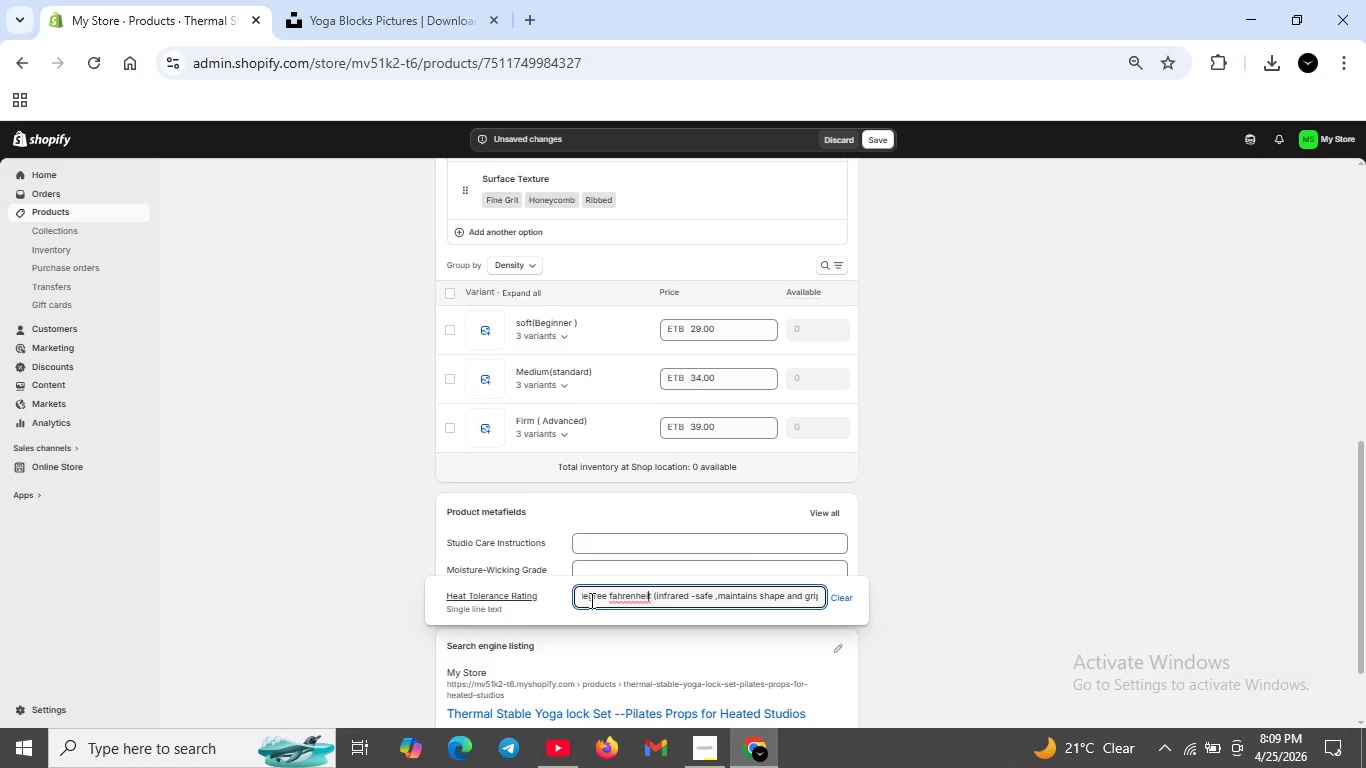 
key(ArrowLeft)
 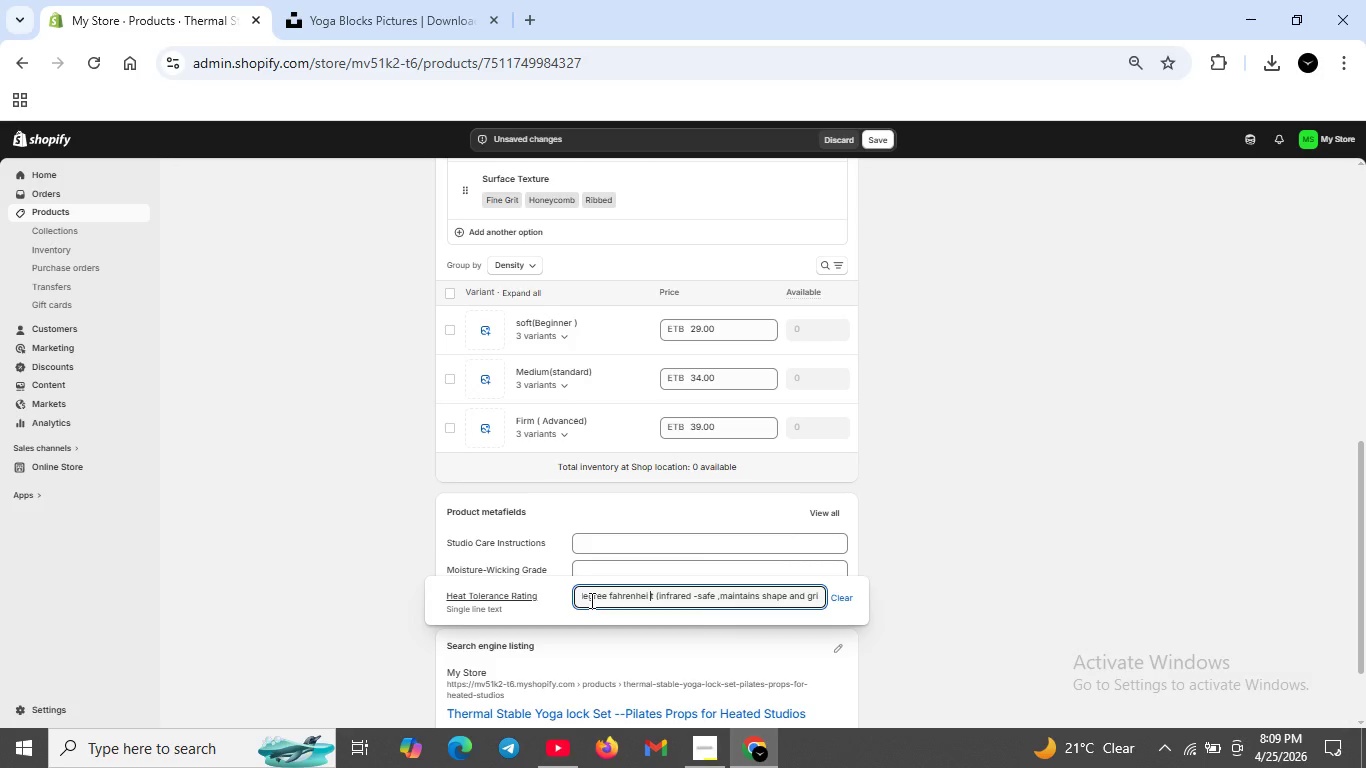 
key(Space)
 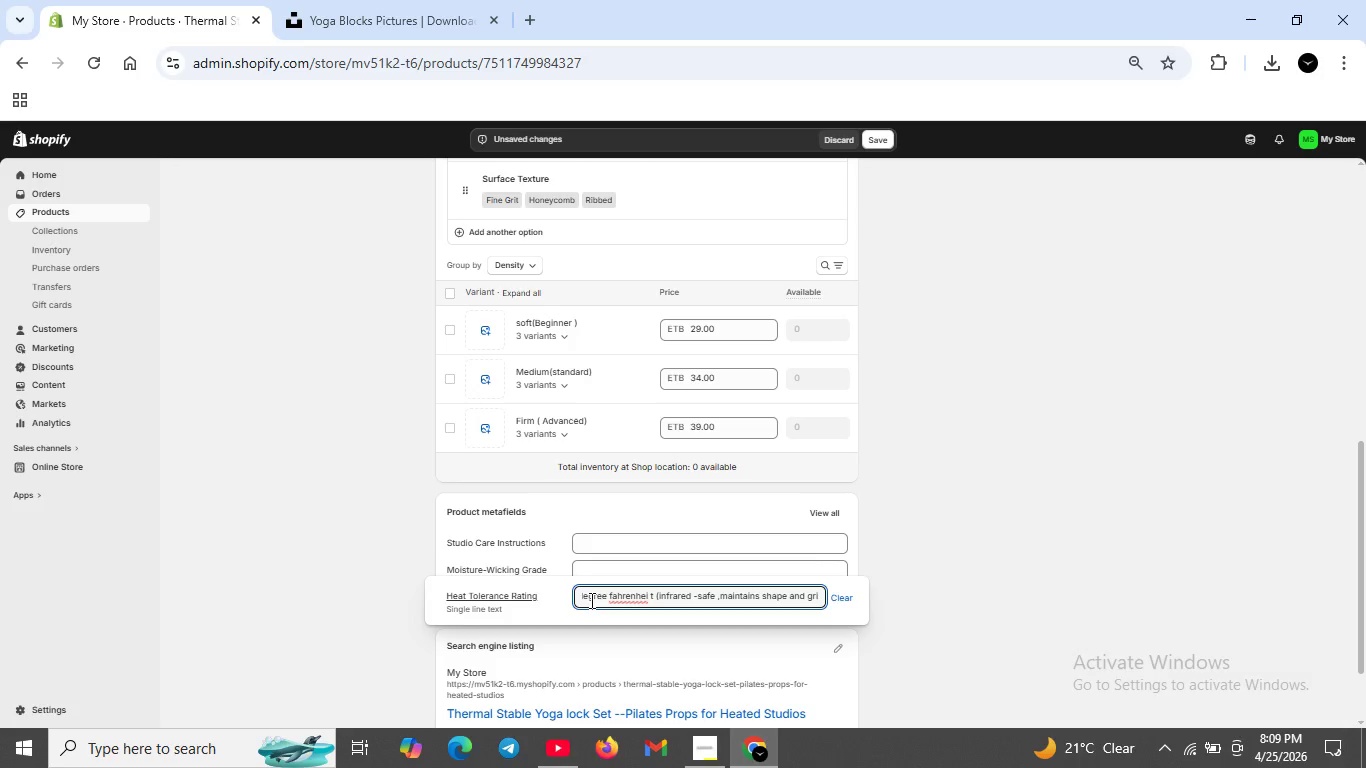 
key(Backspace)
 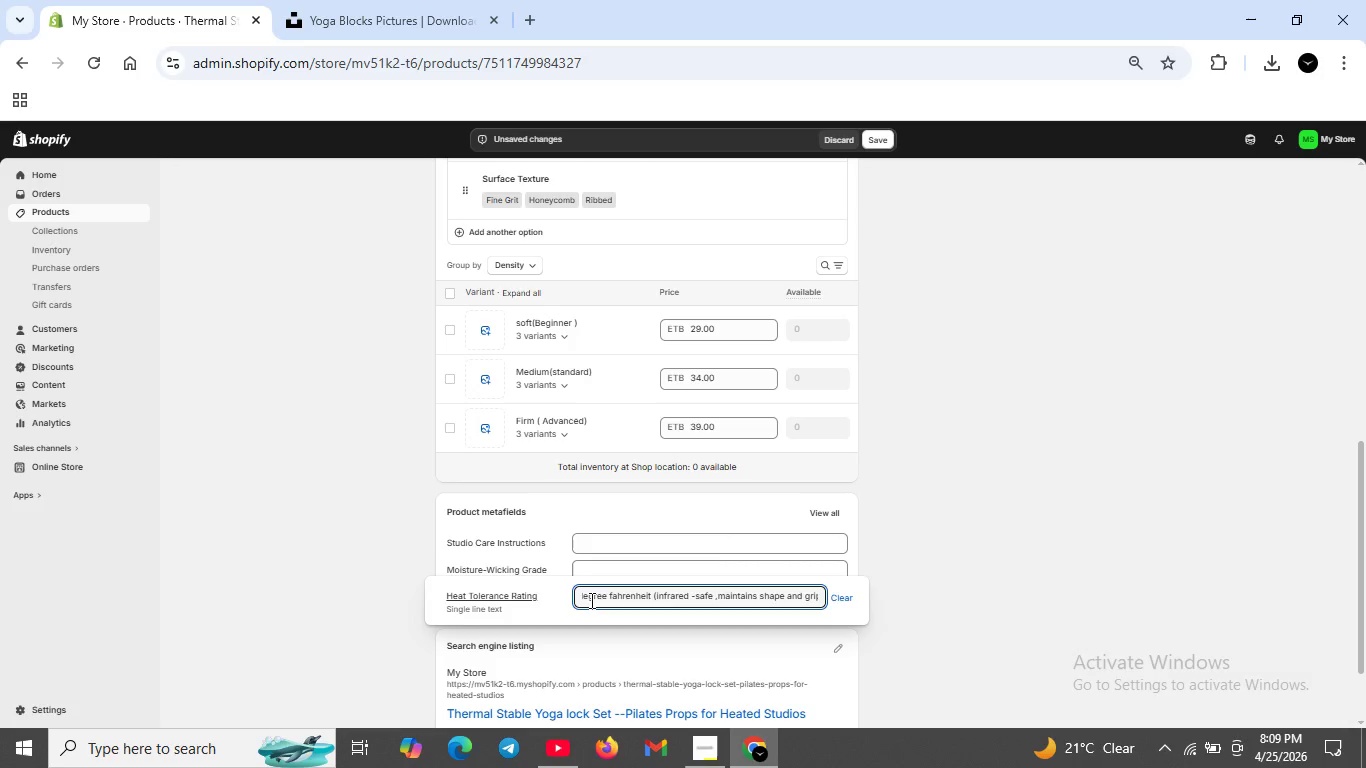 
hold_key(key=ArrowLeft, duration=1.5)
 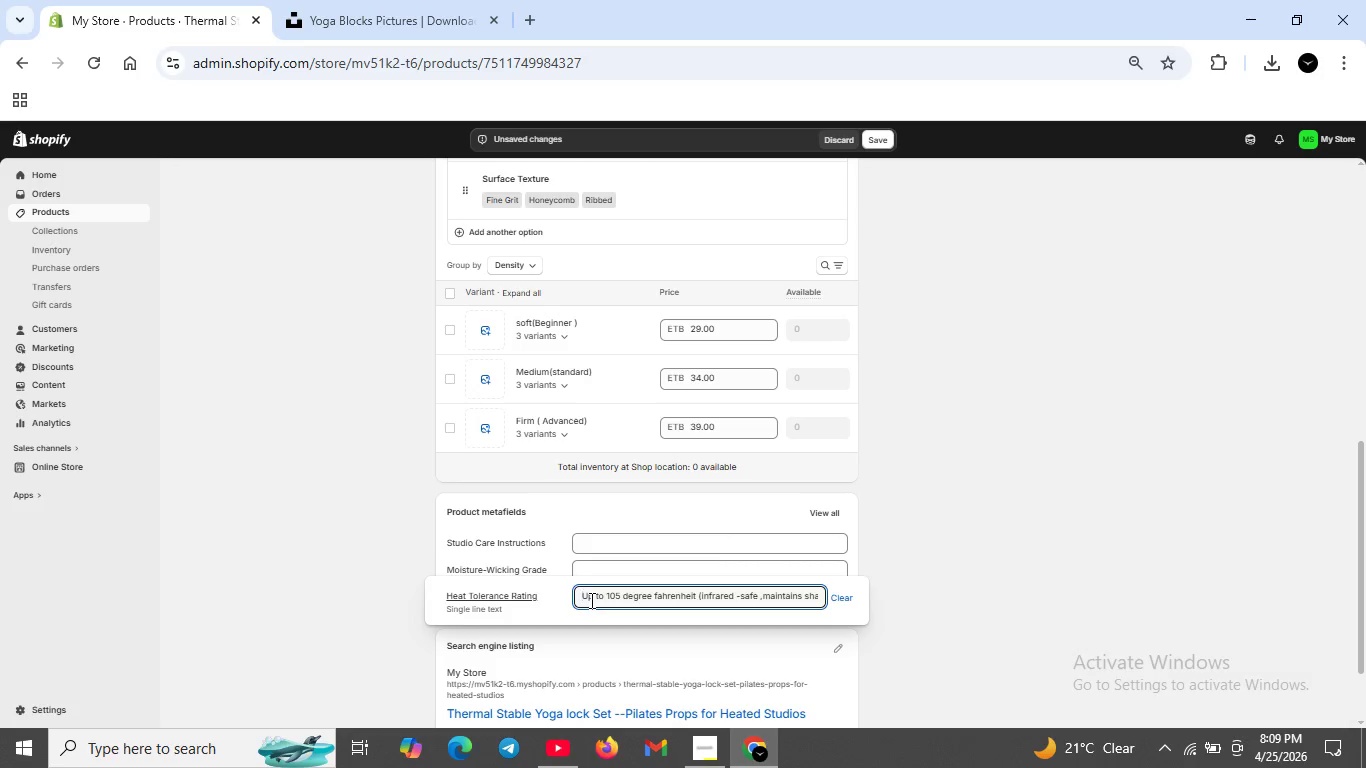 
hold_key(key=ArrowLeft, duration=0.5)
 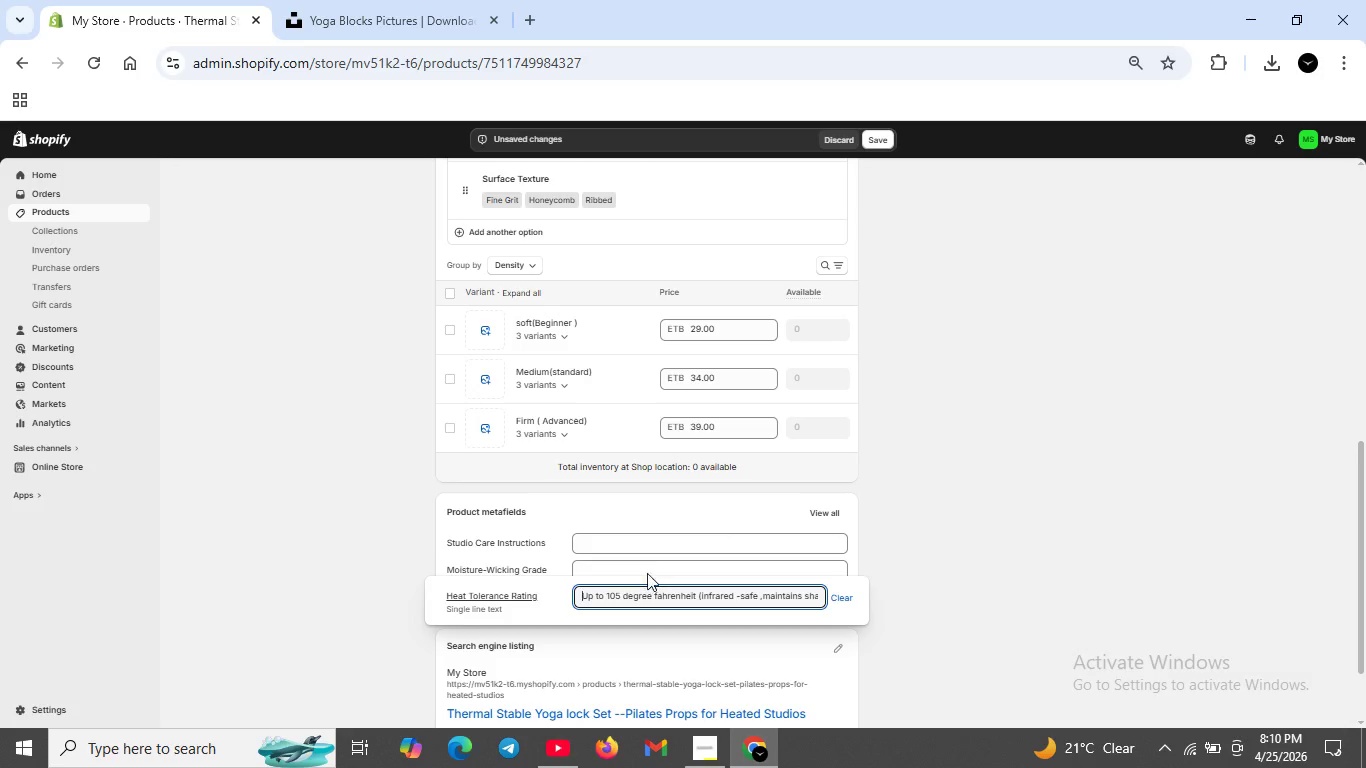 
left_click([646, 566])
 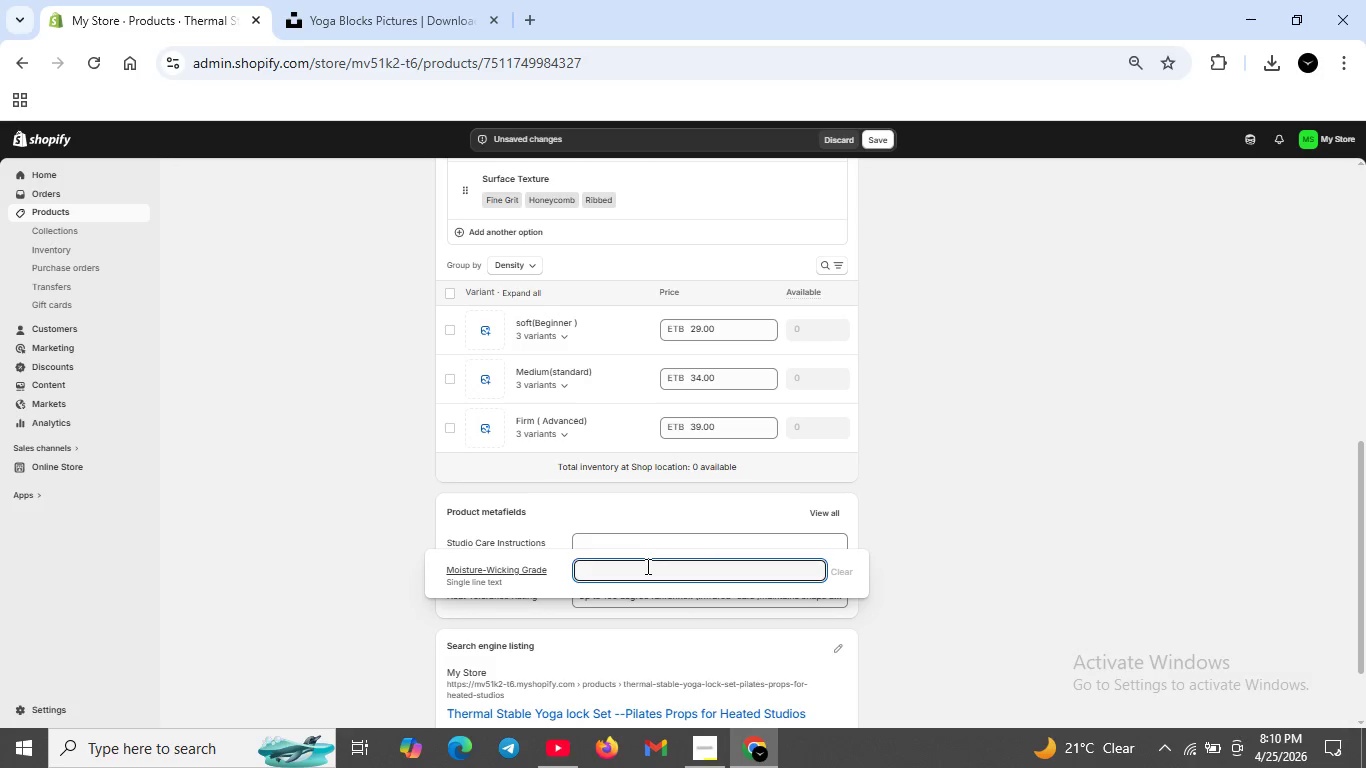 
type(Grade B Sweat -Resistance)
key(Backspace)
key(Backspace)
type(t)